 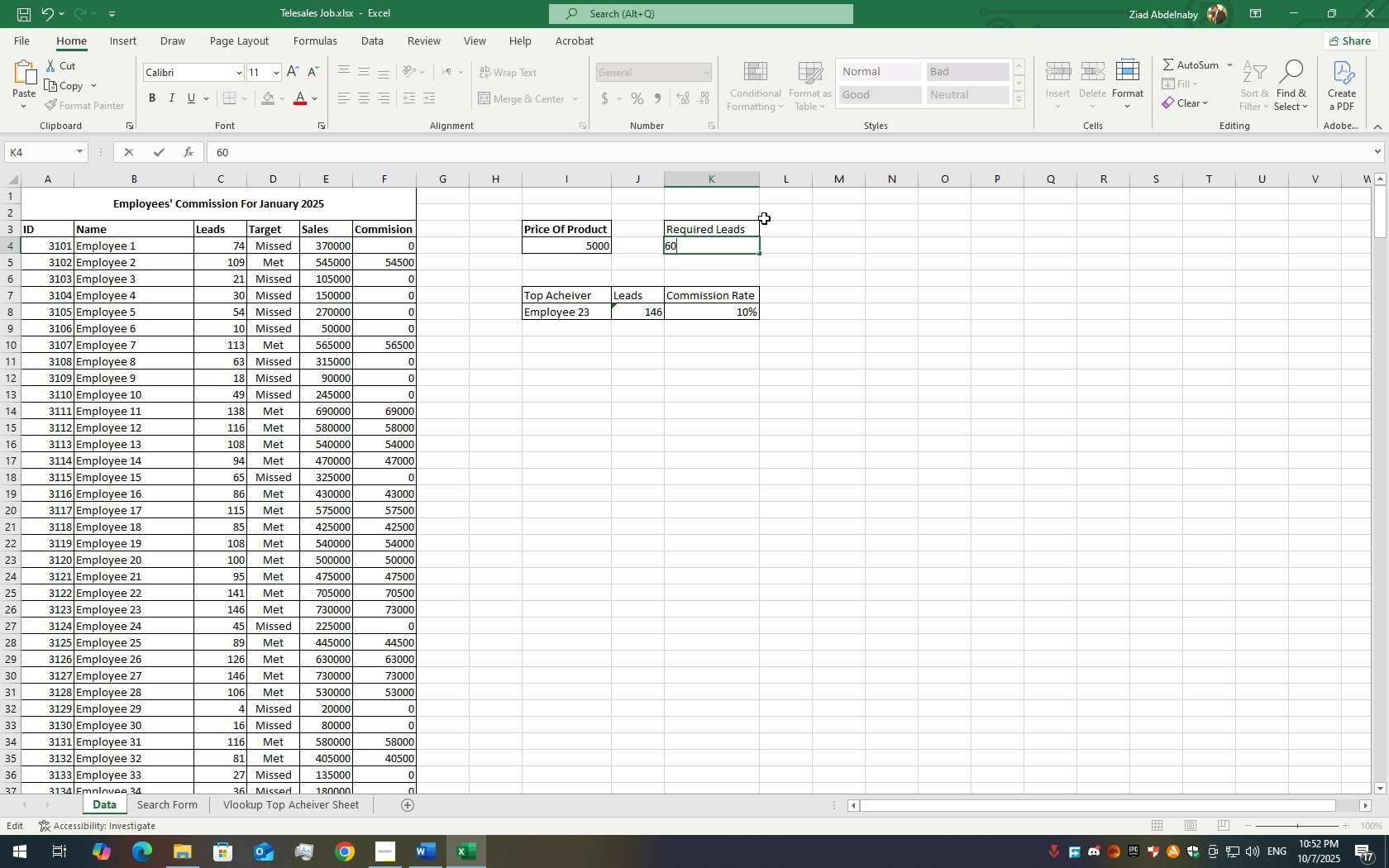 
key(Enter)
 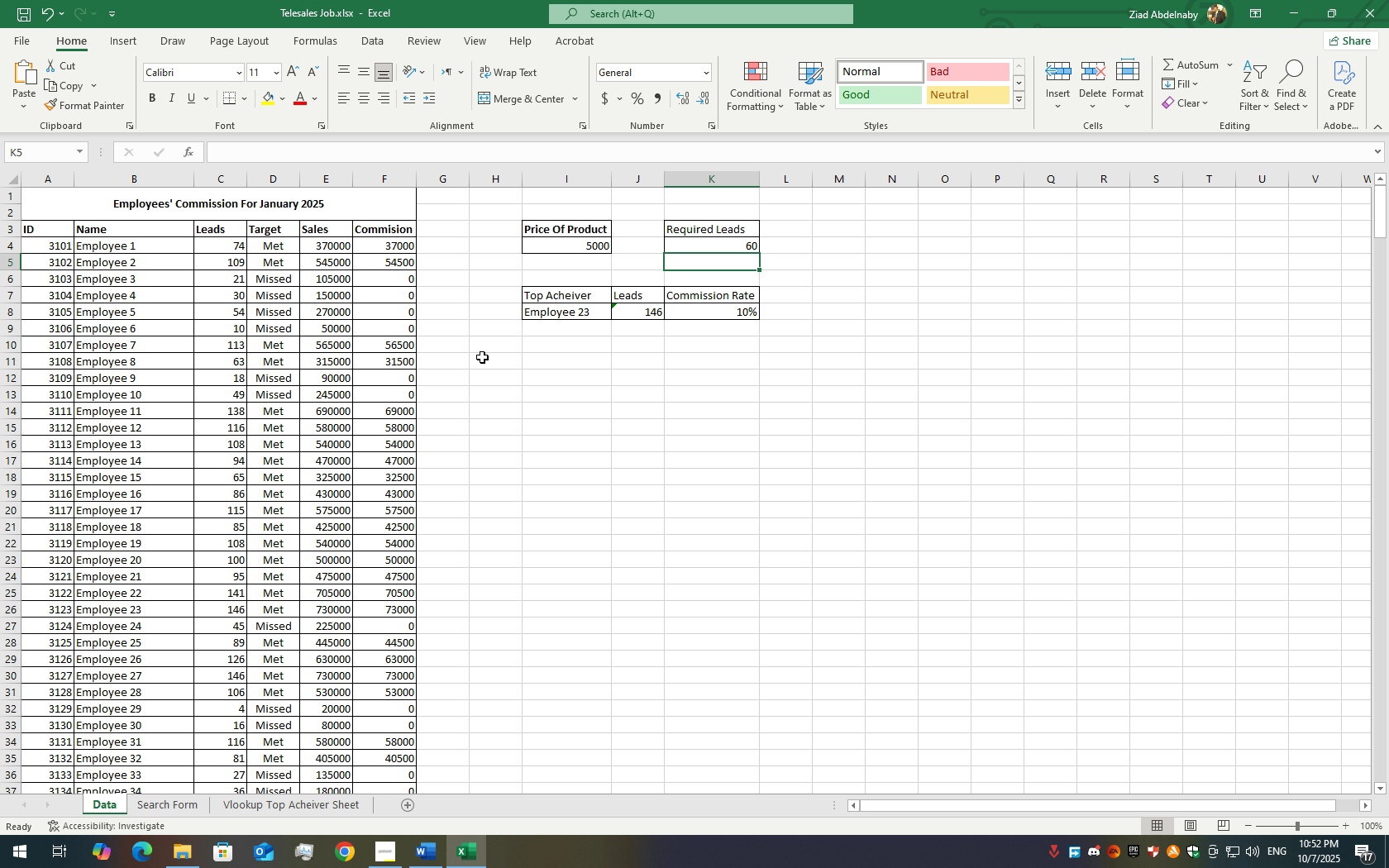 
wait(9.35)
 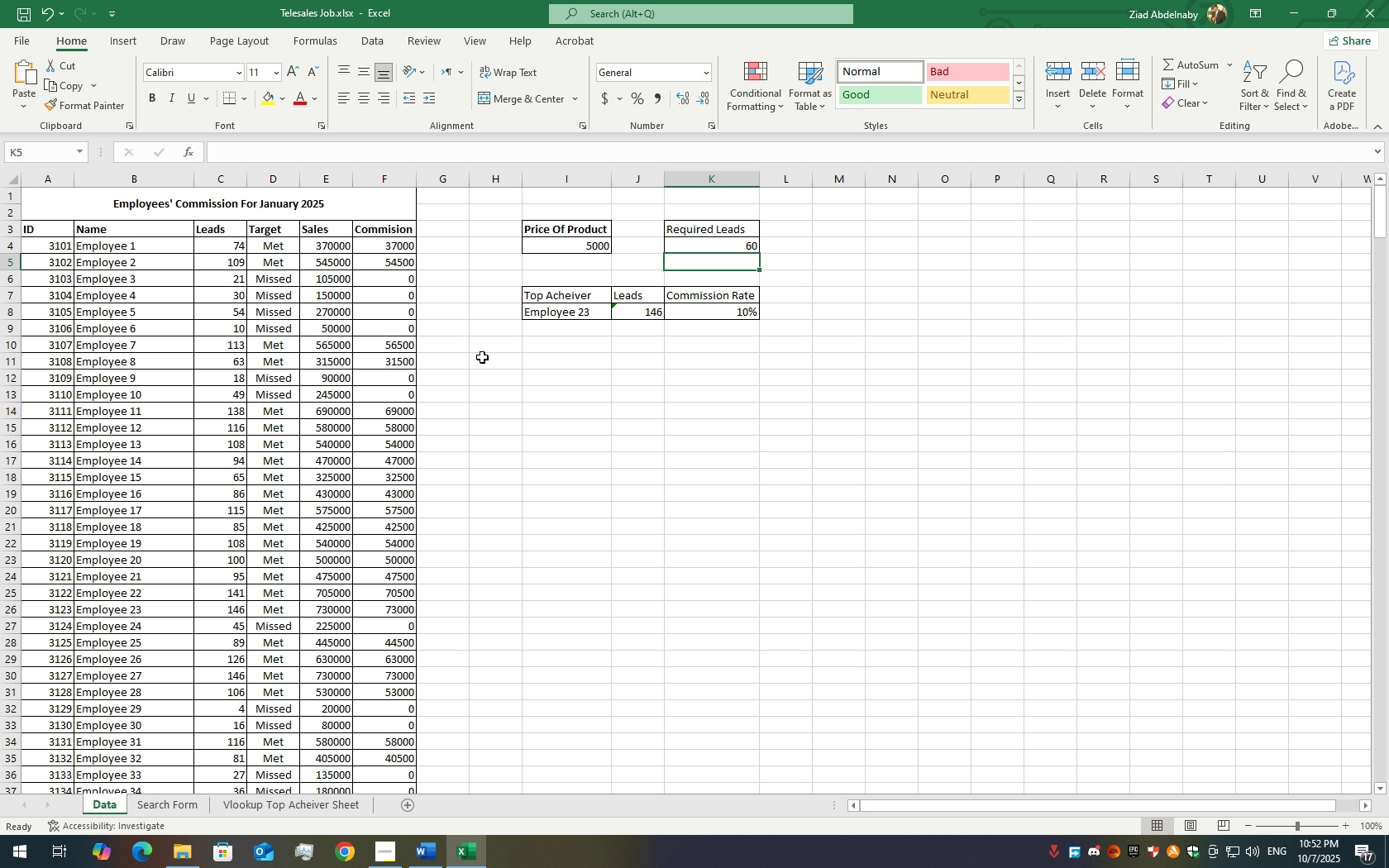 
left_click([417, 846])
 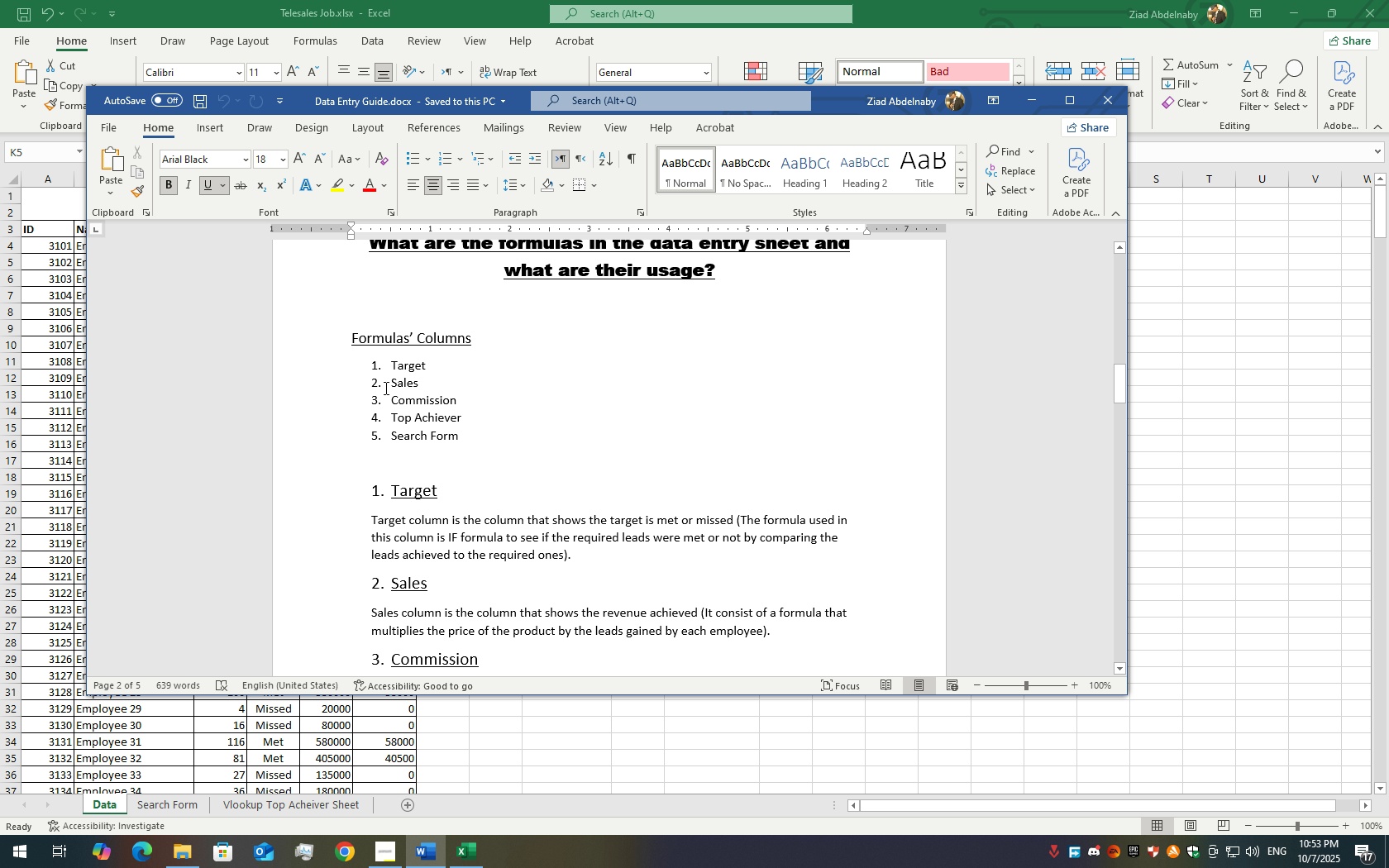 
scroll: coordinate [437, 450], scroll_direction: down, amount: 3.0
 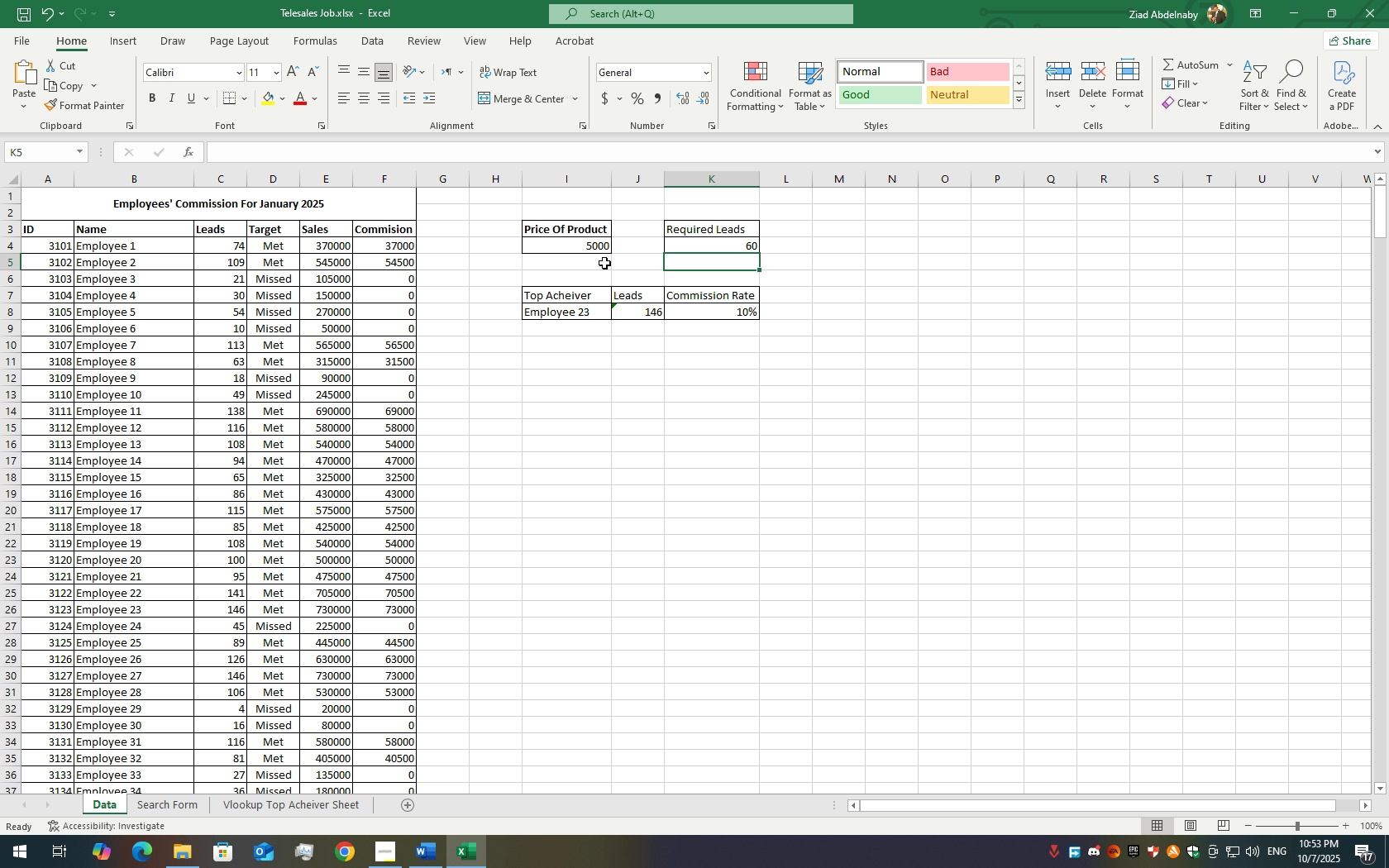 
wait(18.13)
 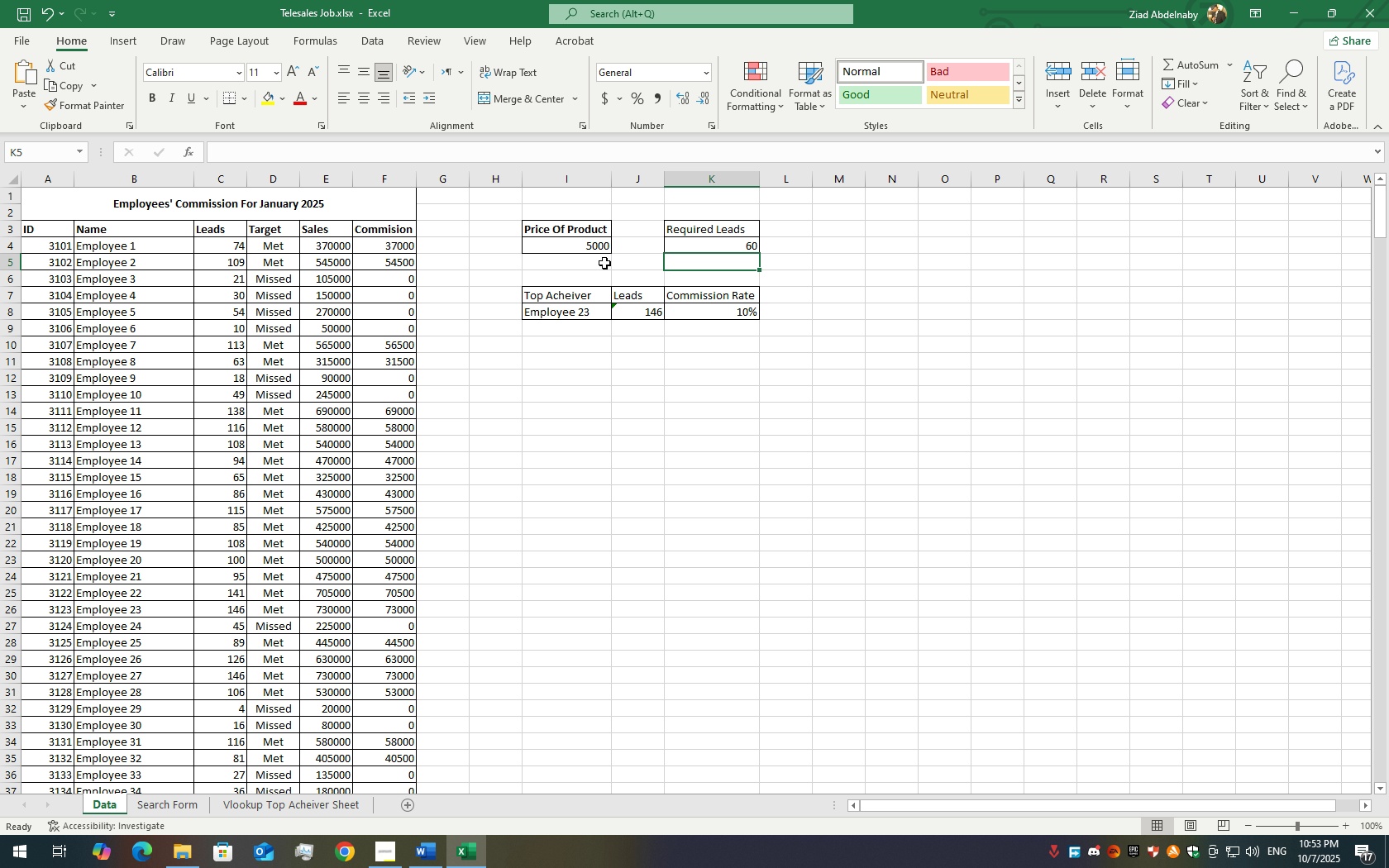 
double_click([566, 244])
 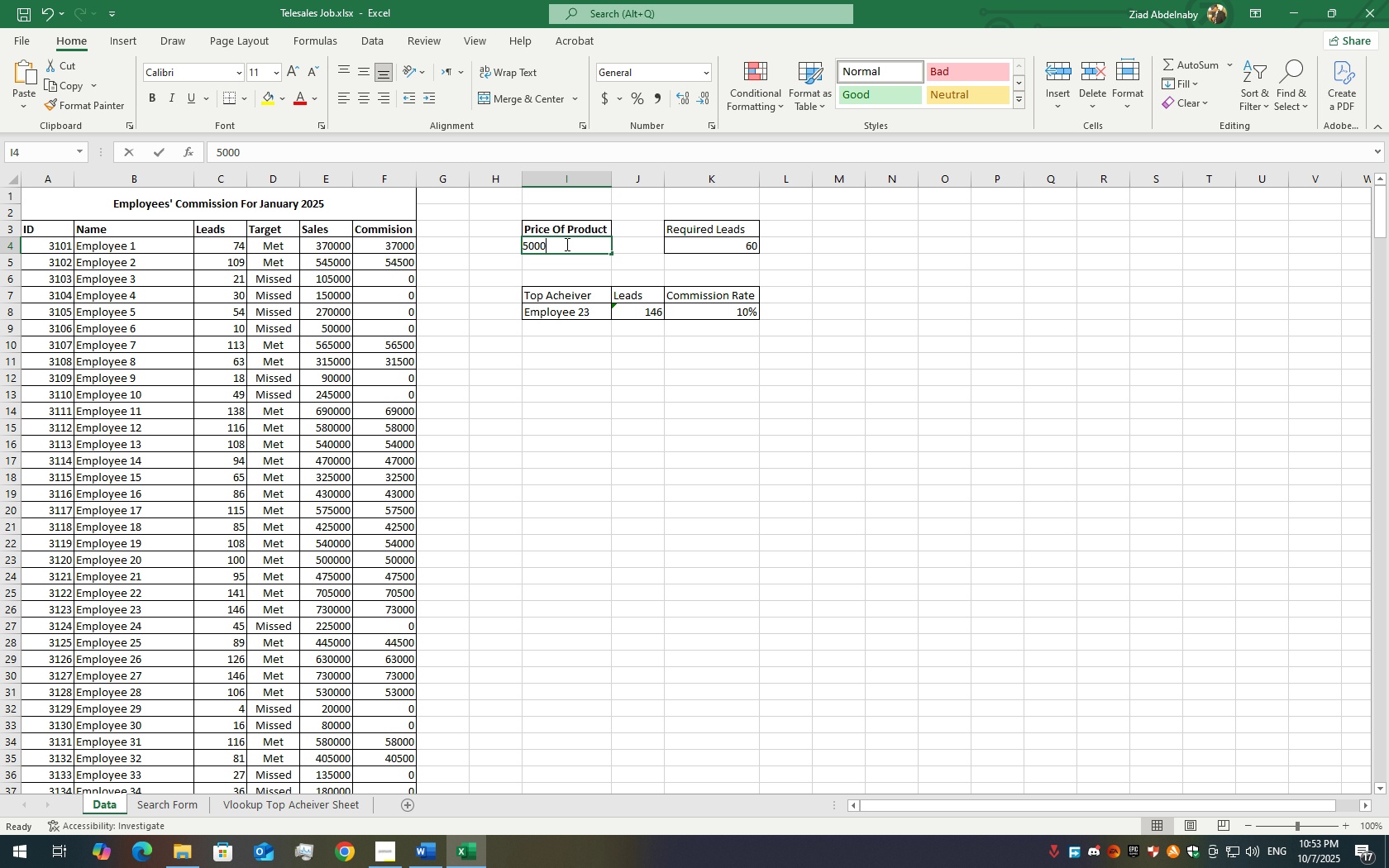 
triple_click([566, 244])
 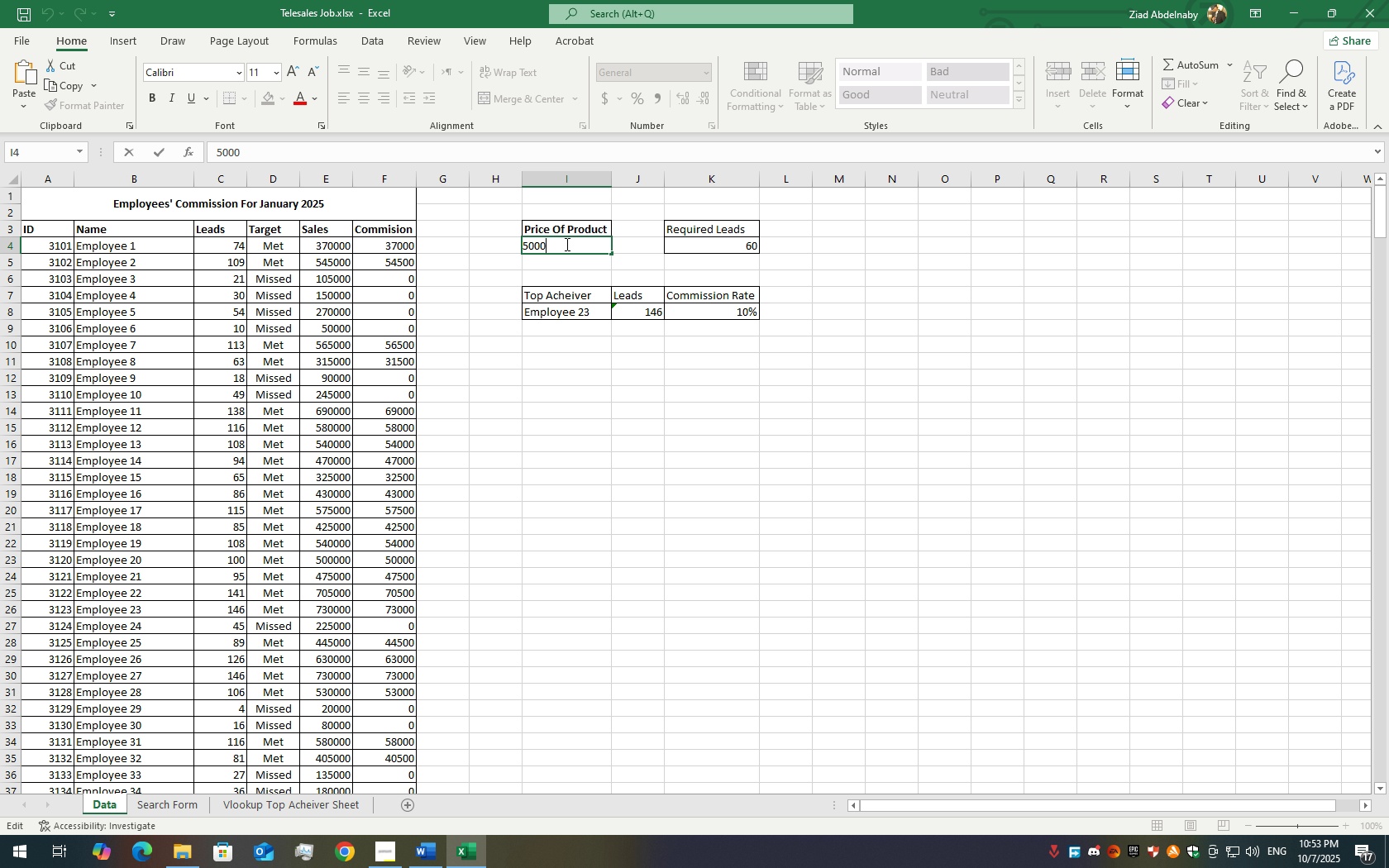 
triple_click([566, 244])
 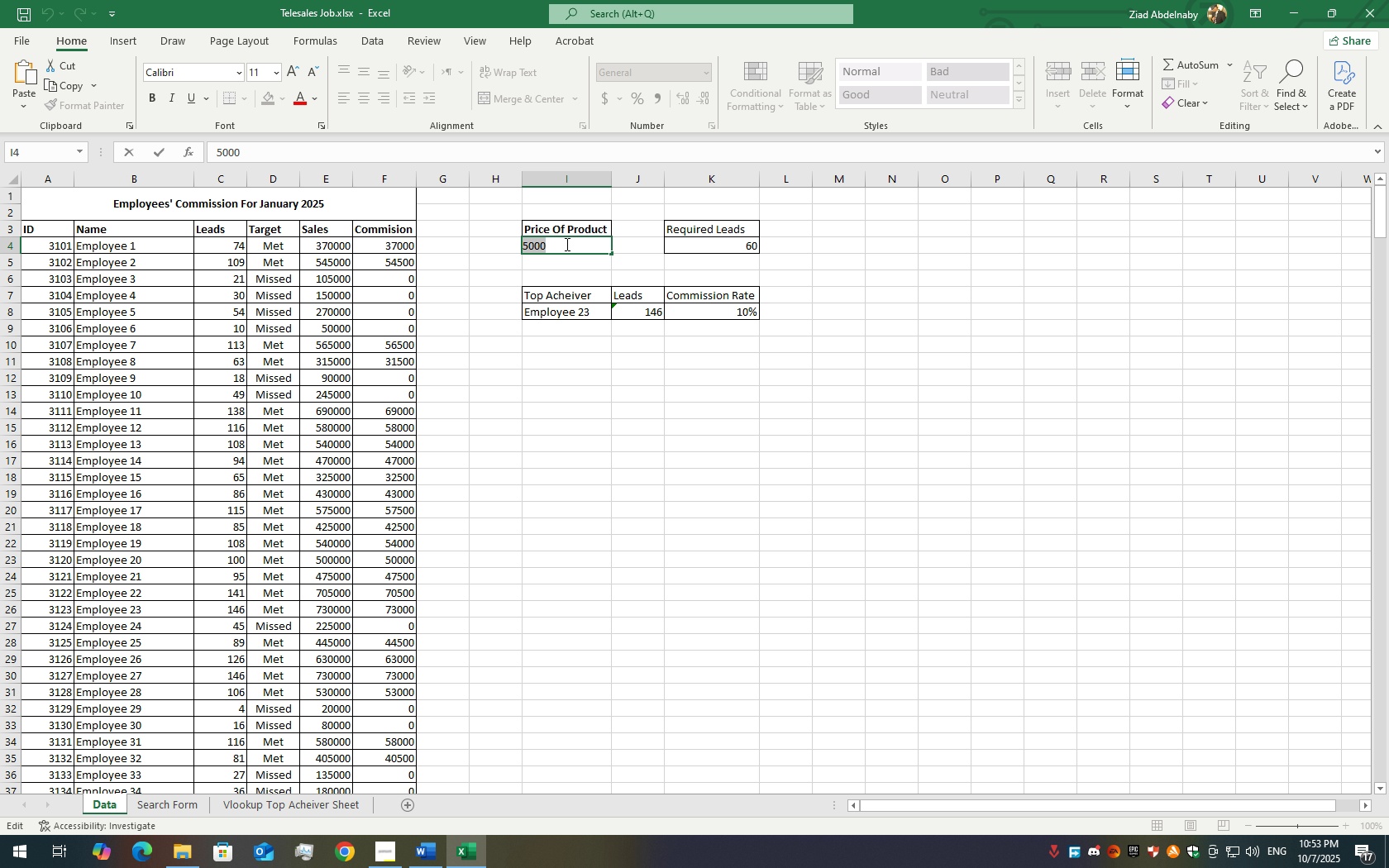 
triple_click([566, 244])
 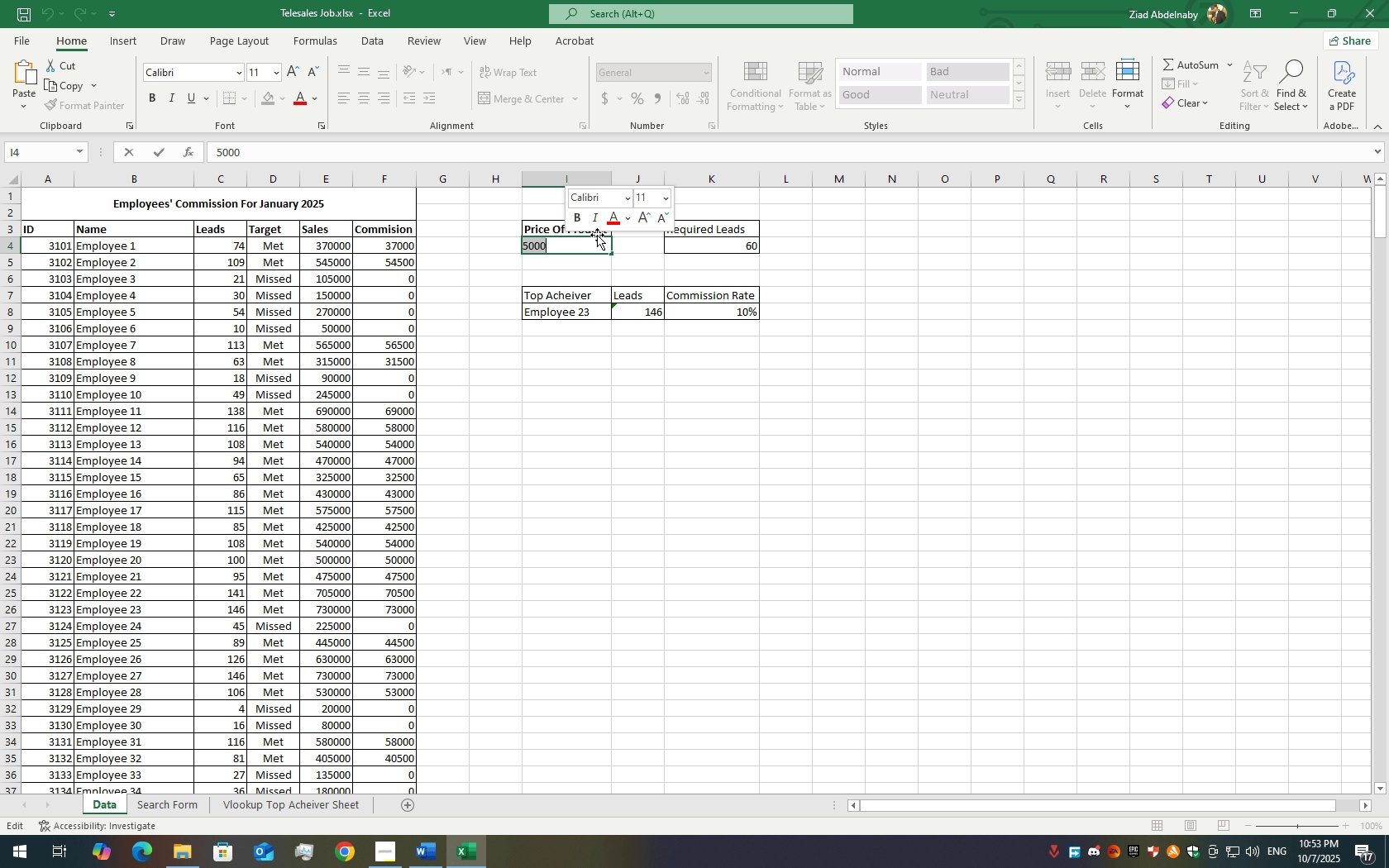 
key(Numpad8)
 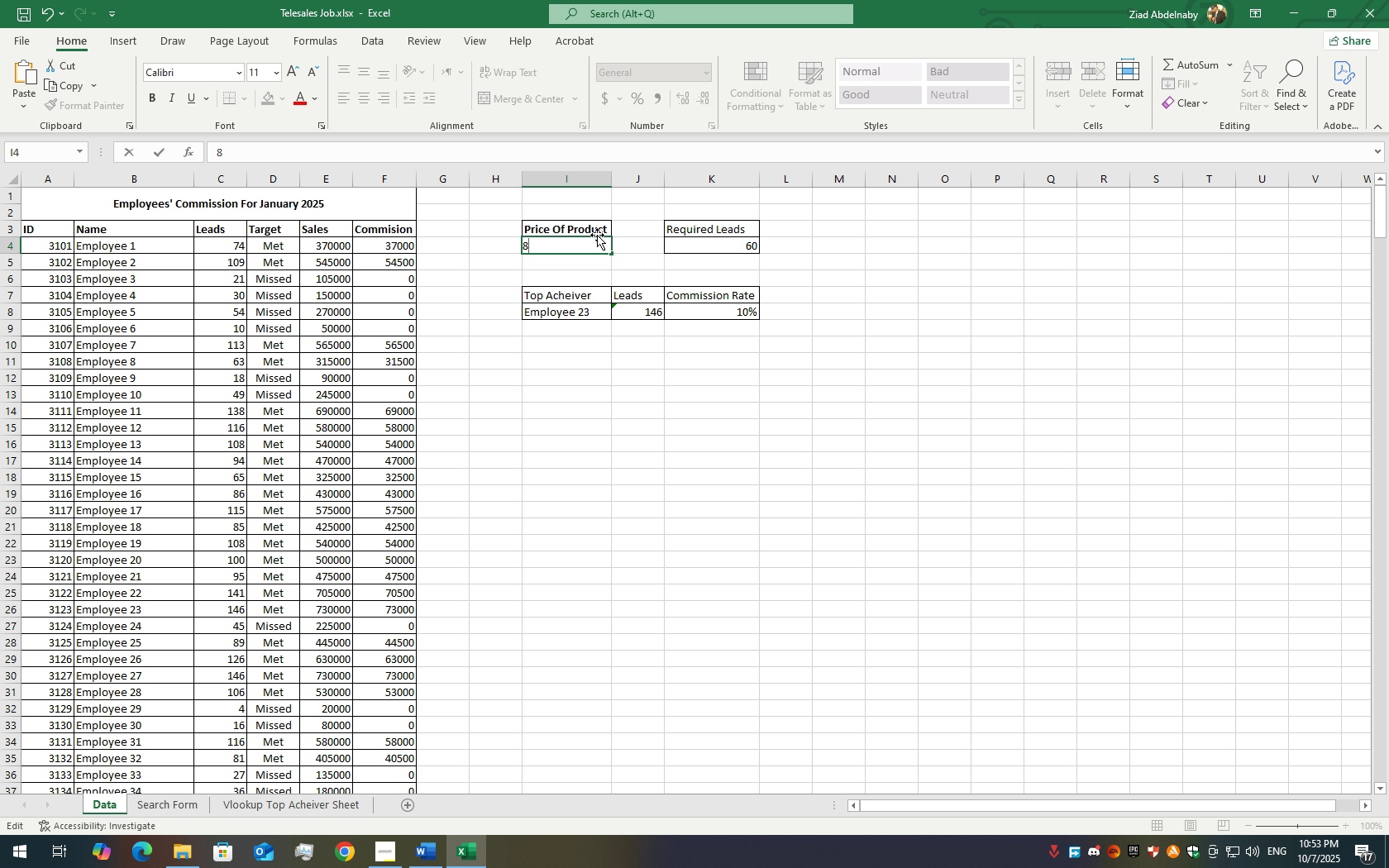 
key(Numpad0)
 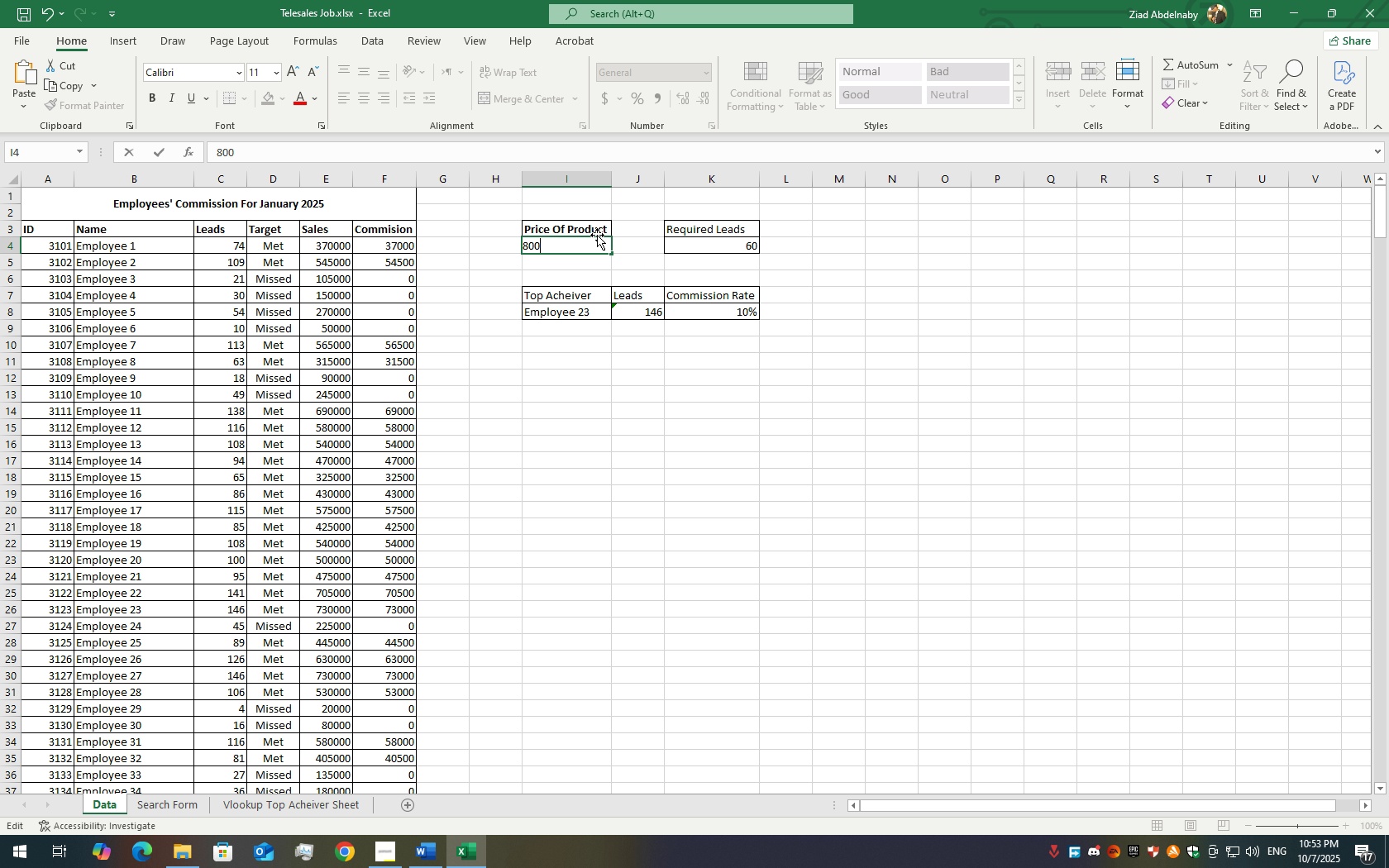 
key(Numpad0)
 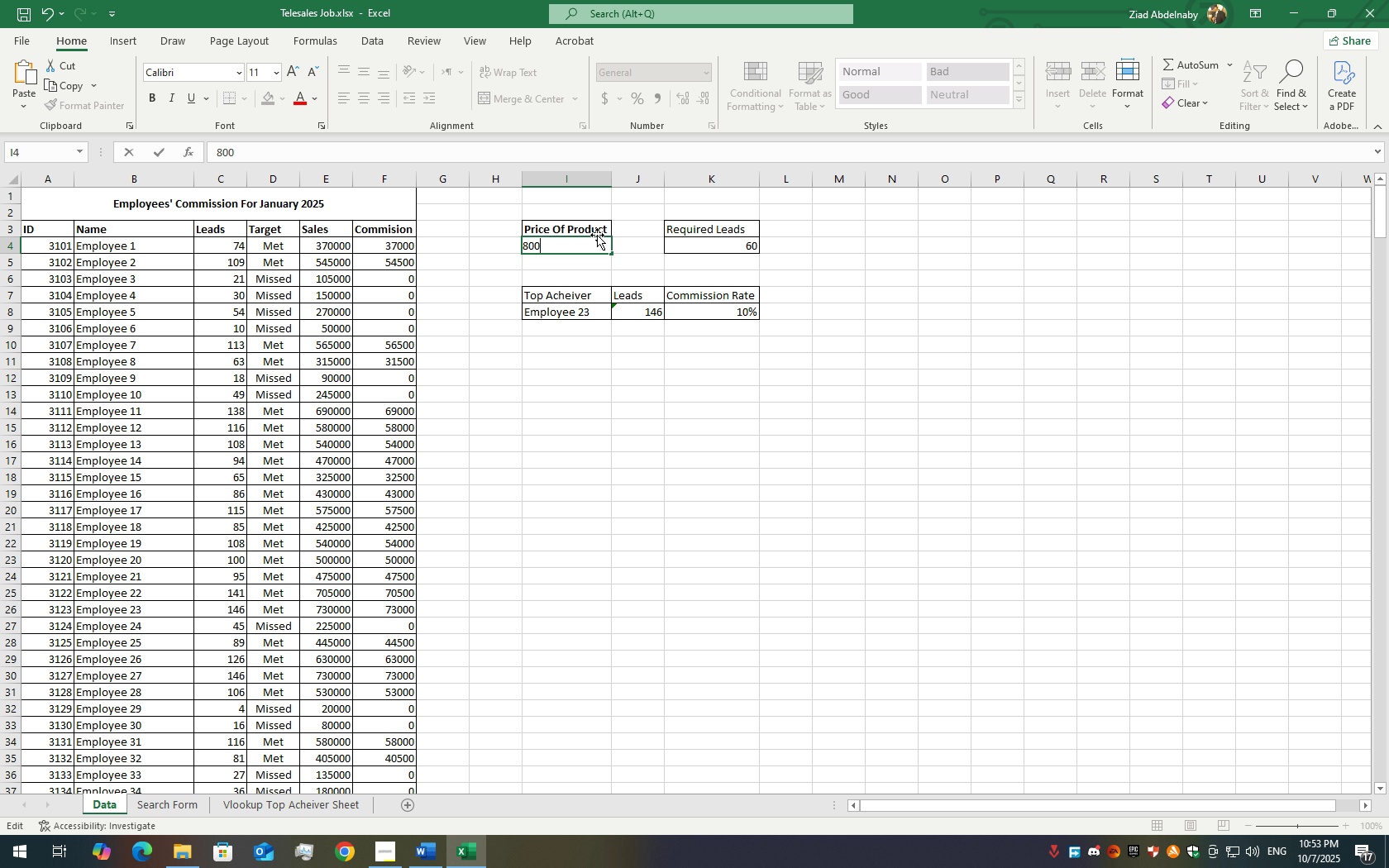 
key(Numpad0)
 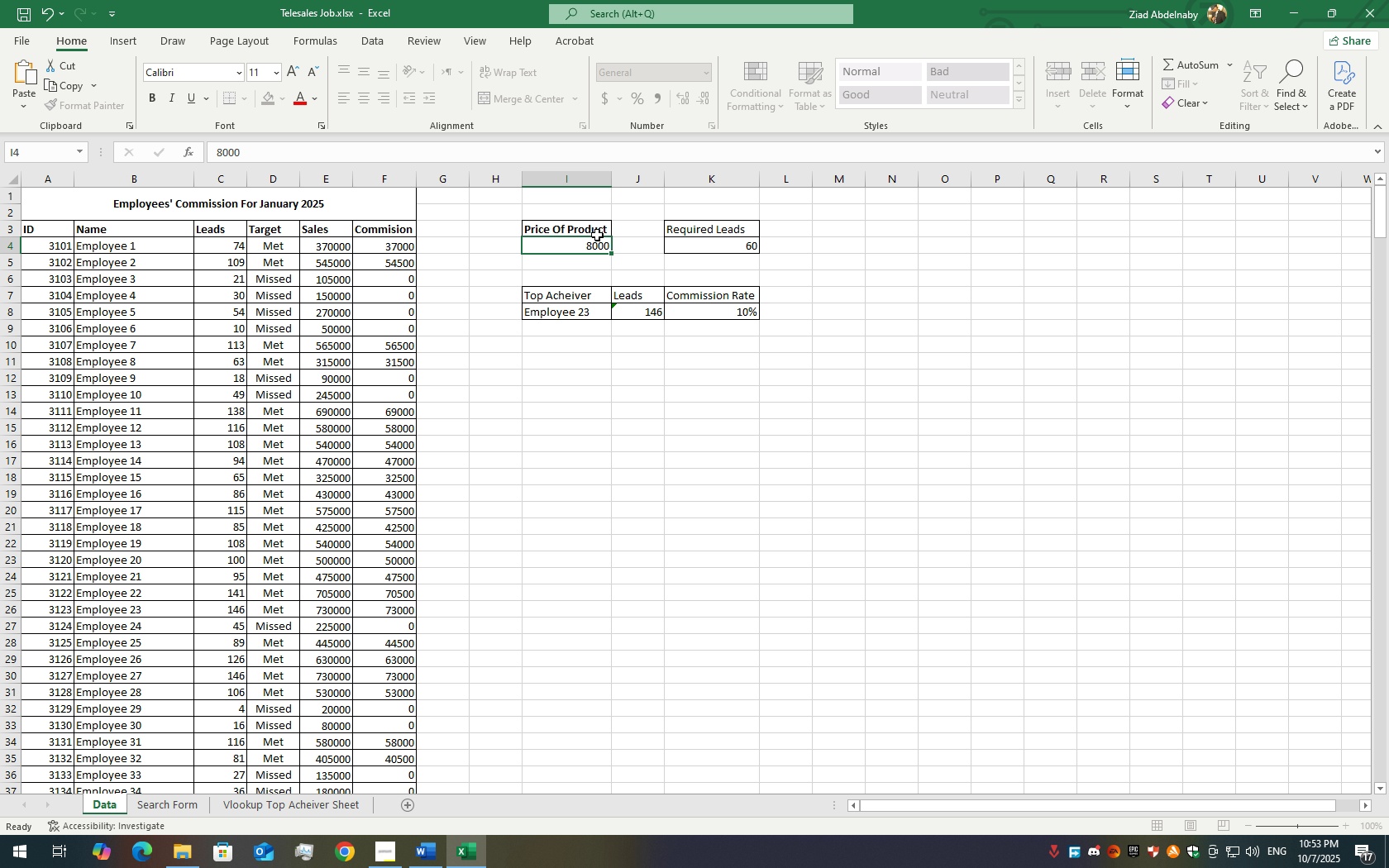 
key(Enter)
 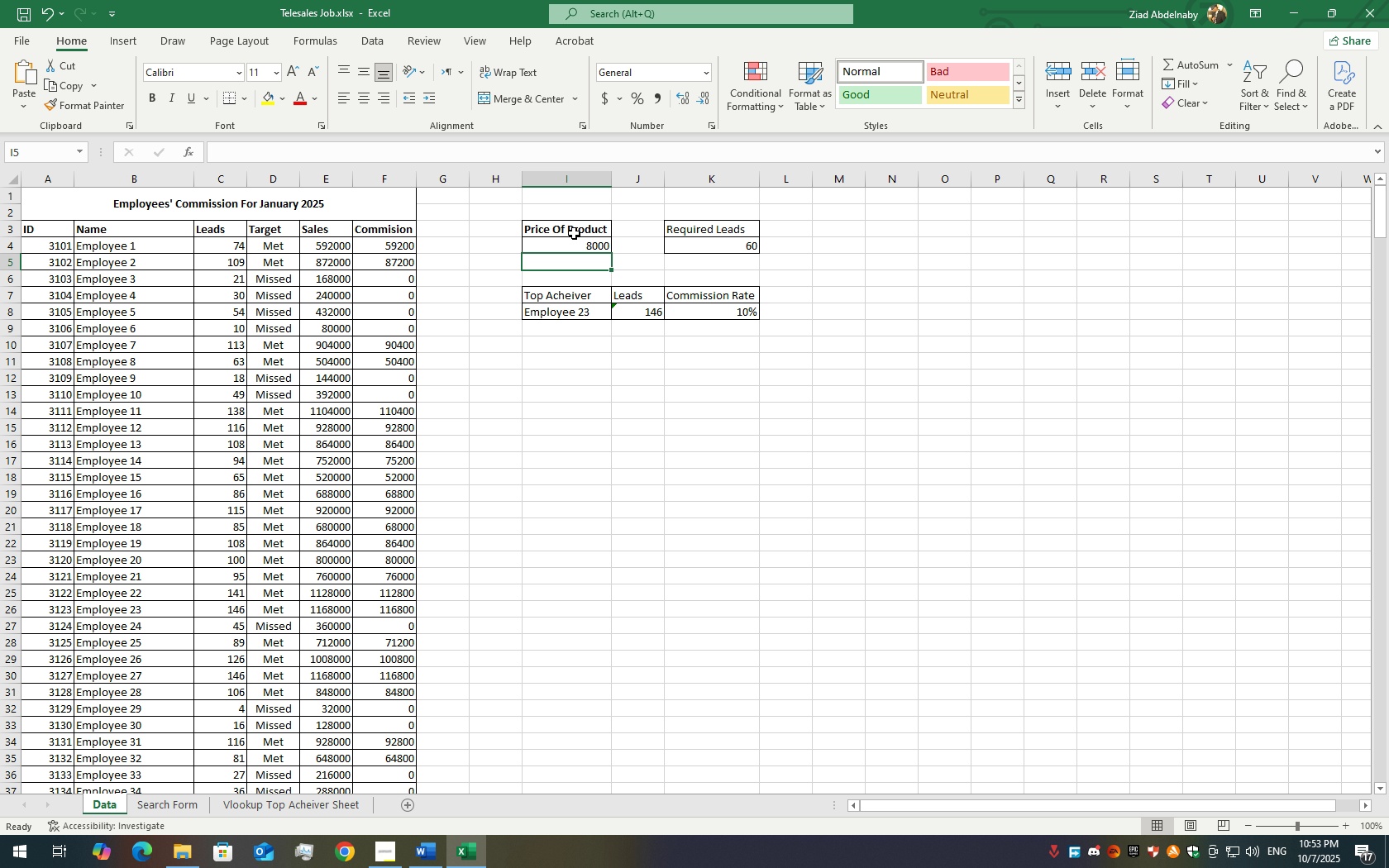 
left_click([577, 246])
 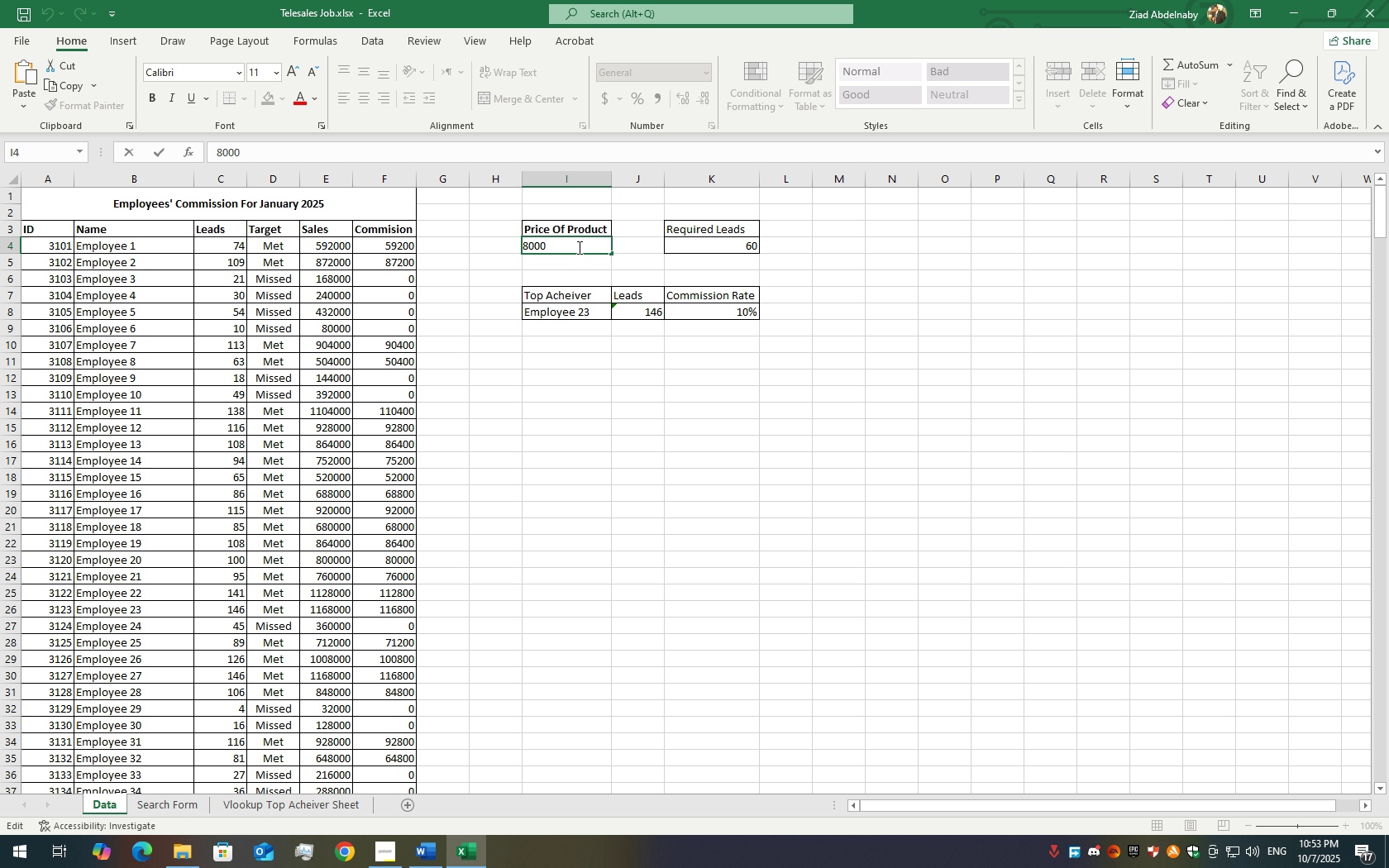 
triple_click([578, 247])
 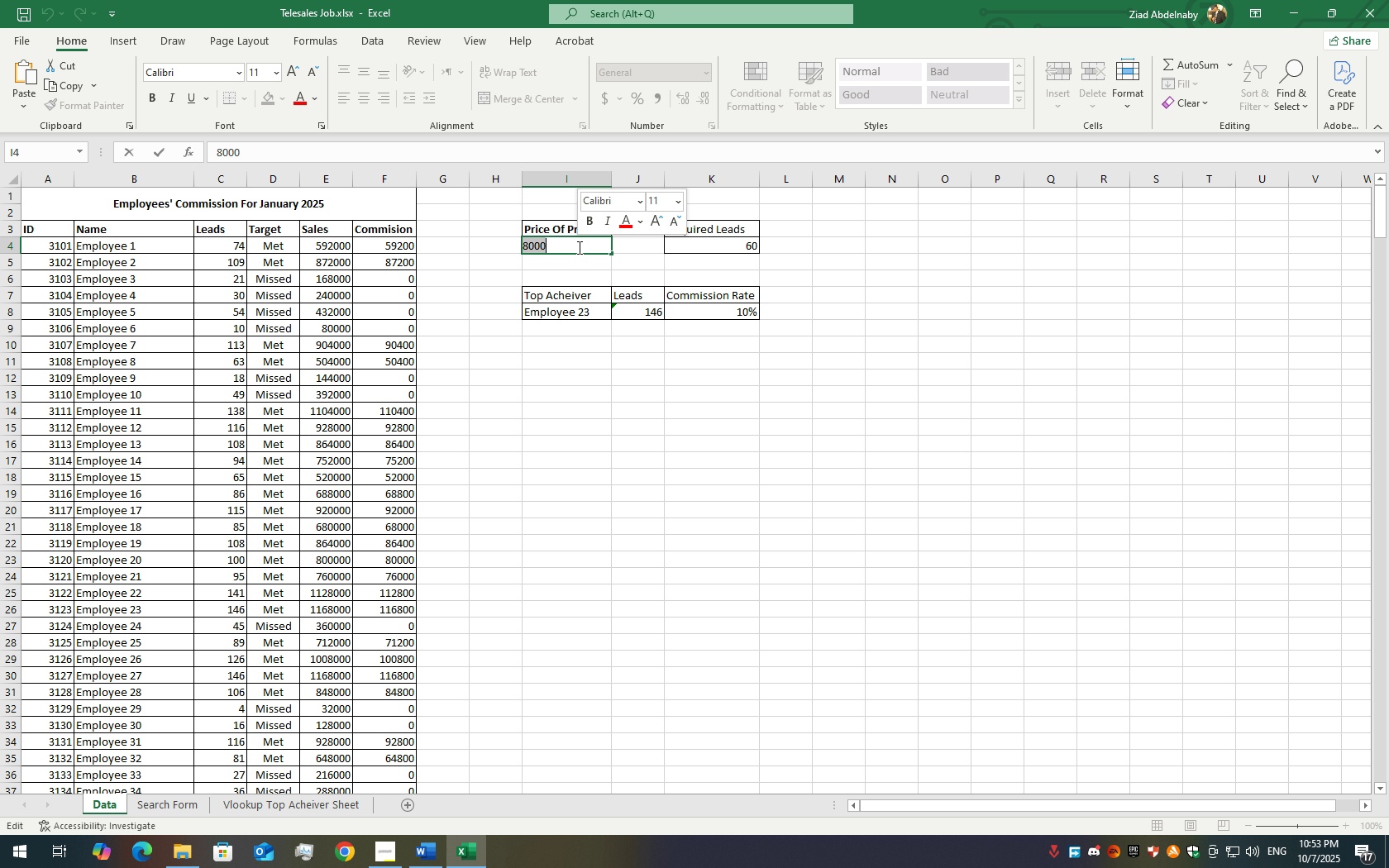 
triple_click([578, 247])
 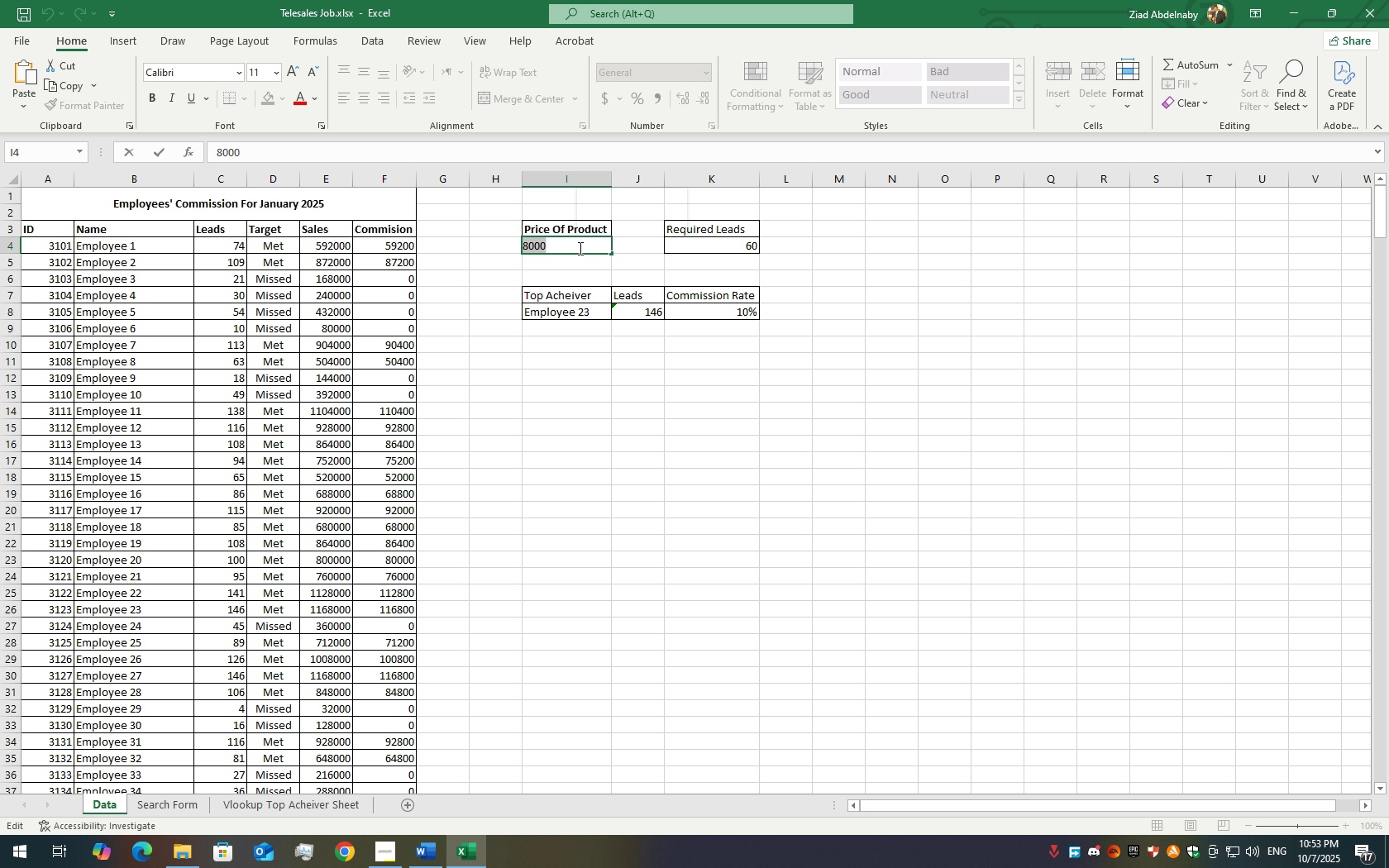 
key(Numpad3)
 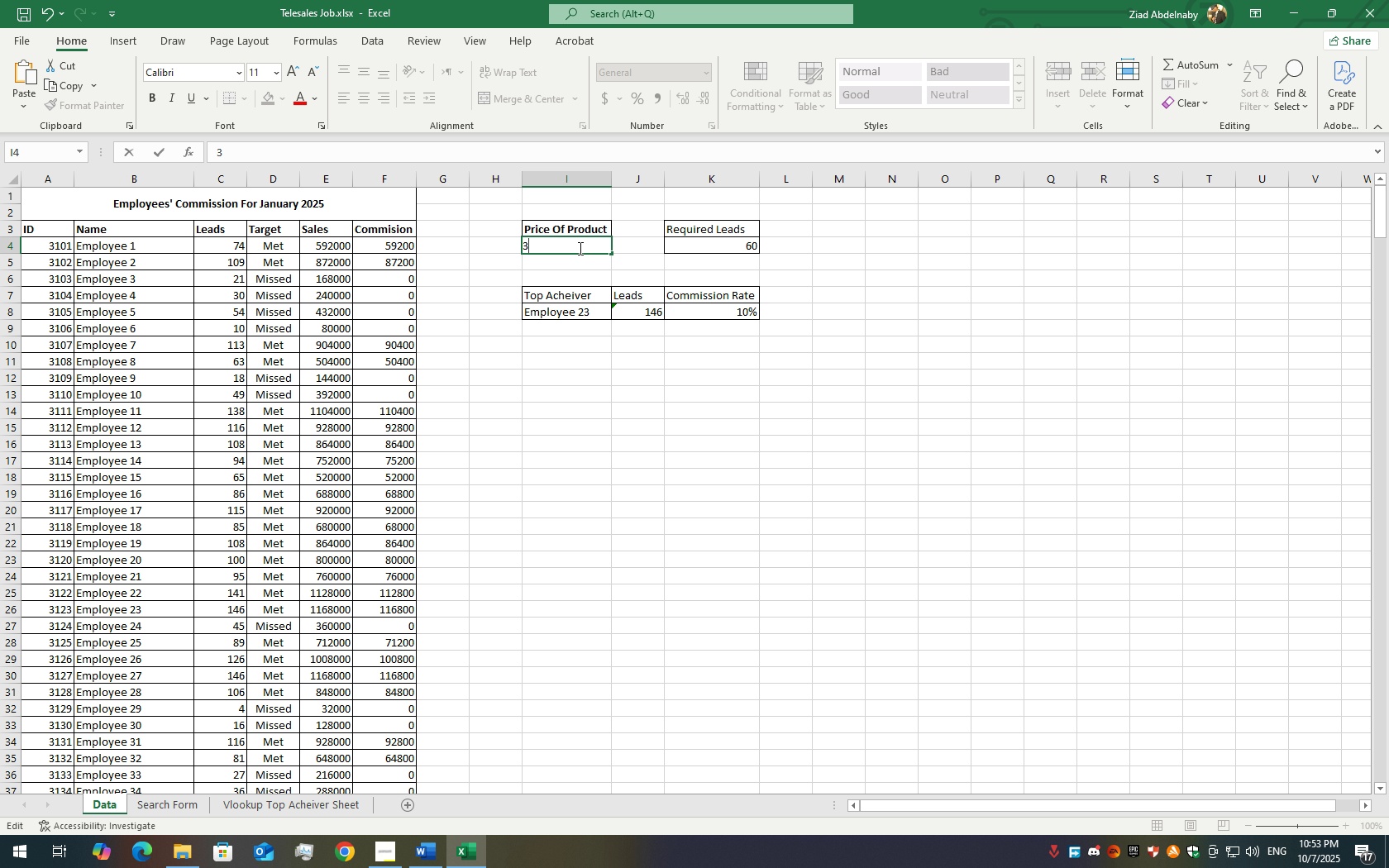 
key(Numpad0)
 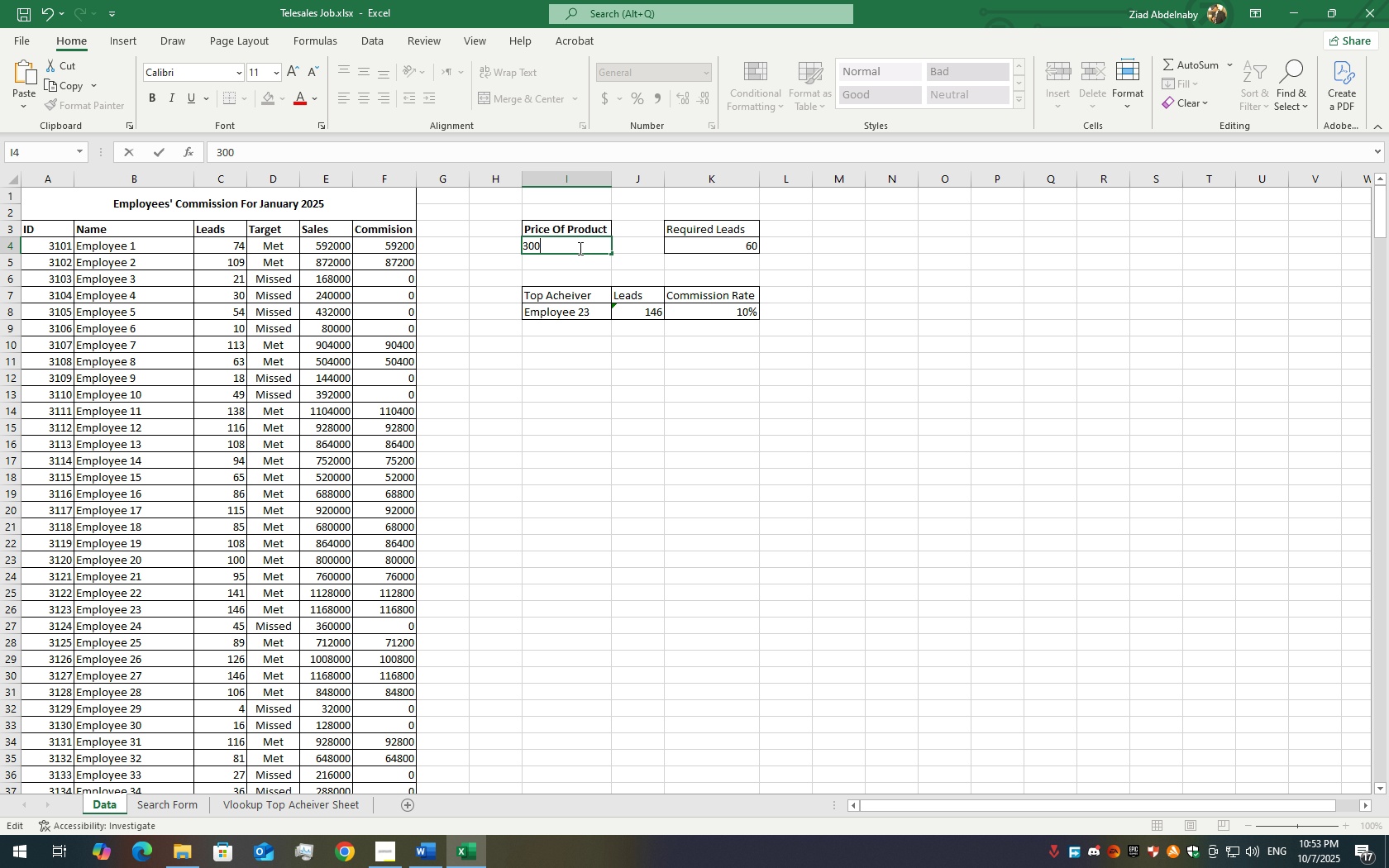 
key(Numpad0)
 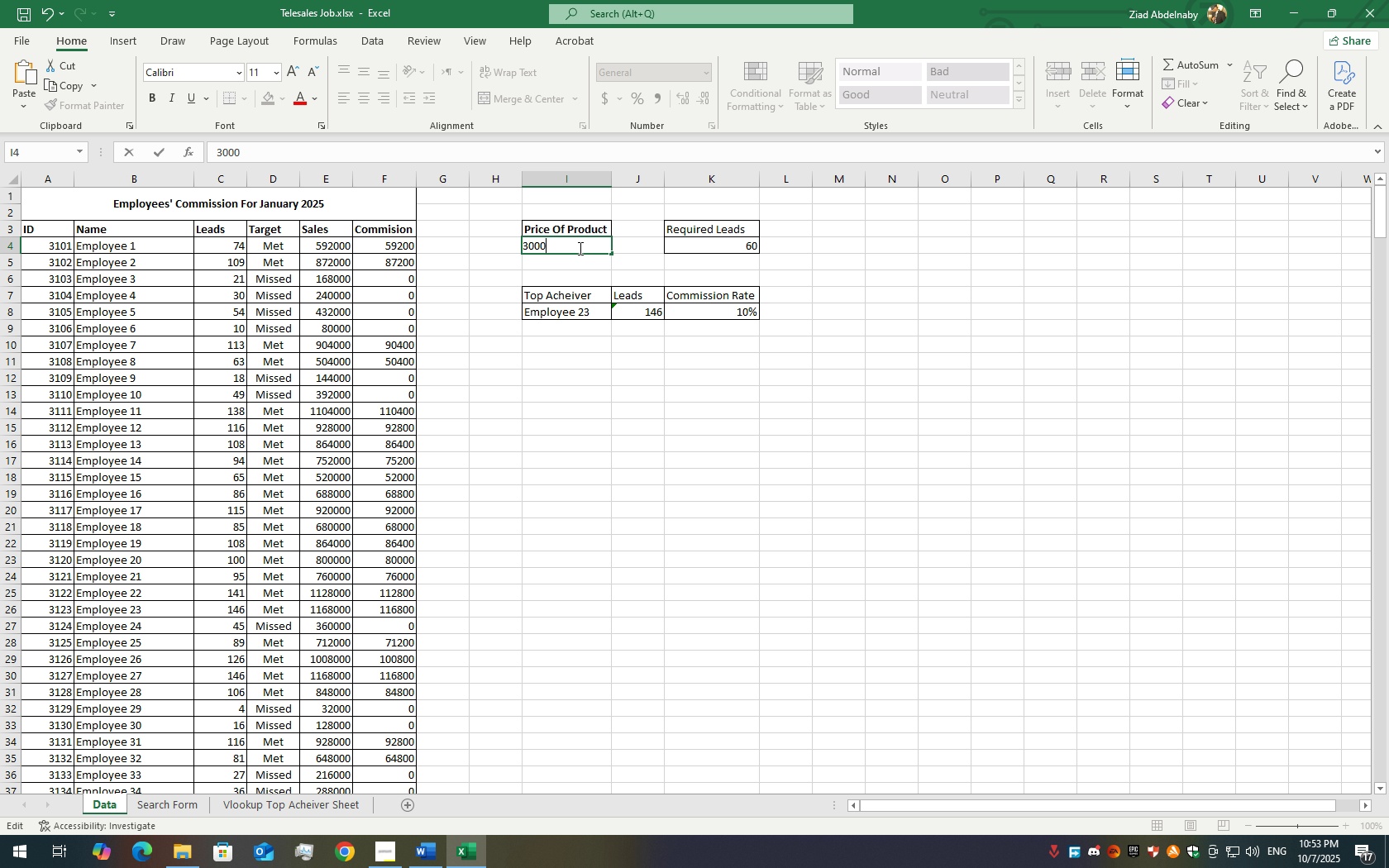 
key(Numpad0)
 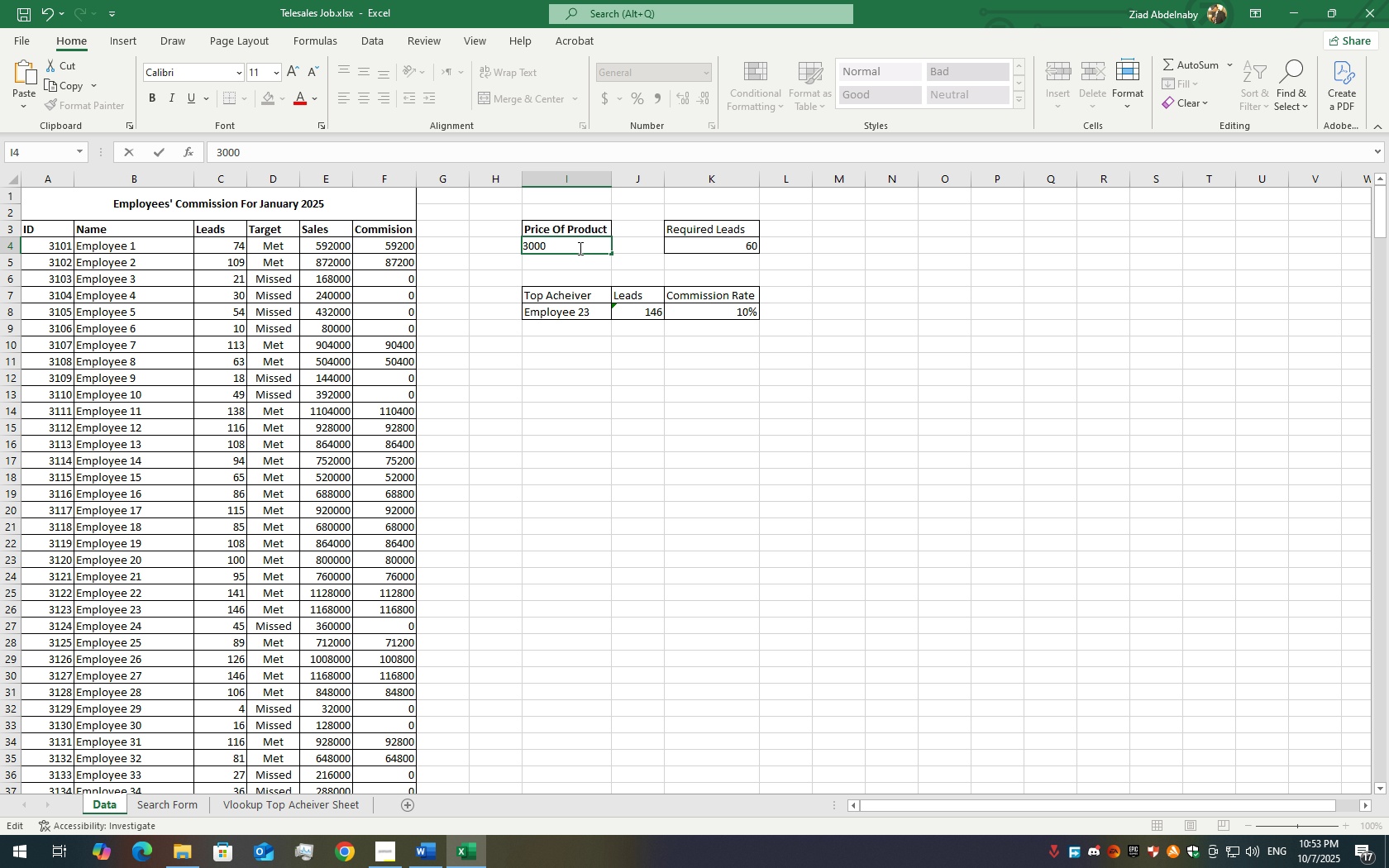 
key(Enter)
 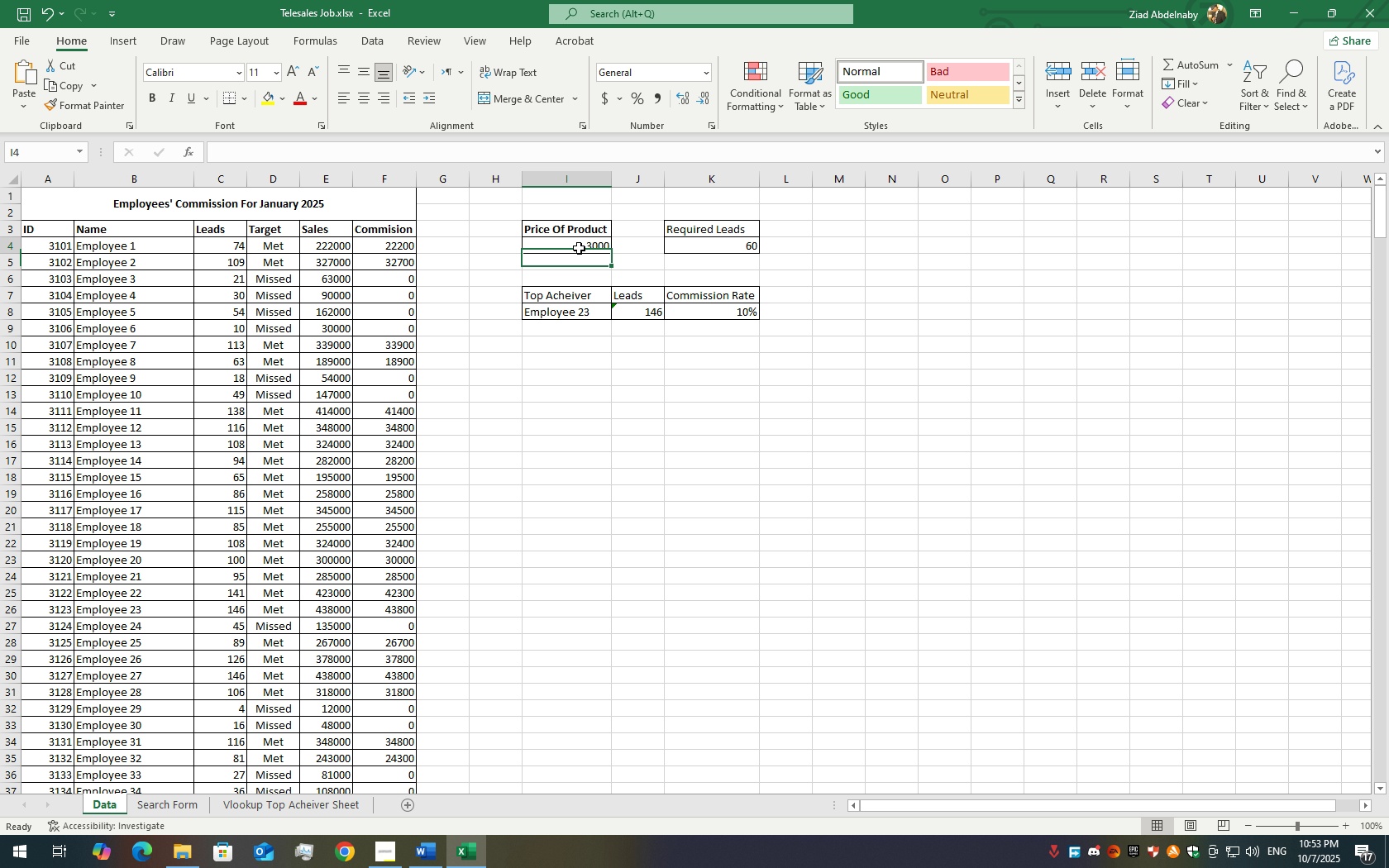 
double_click([579, 248])
 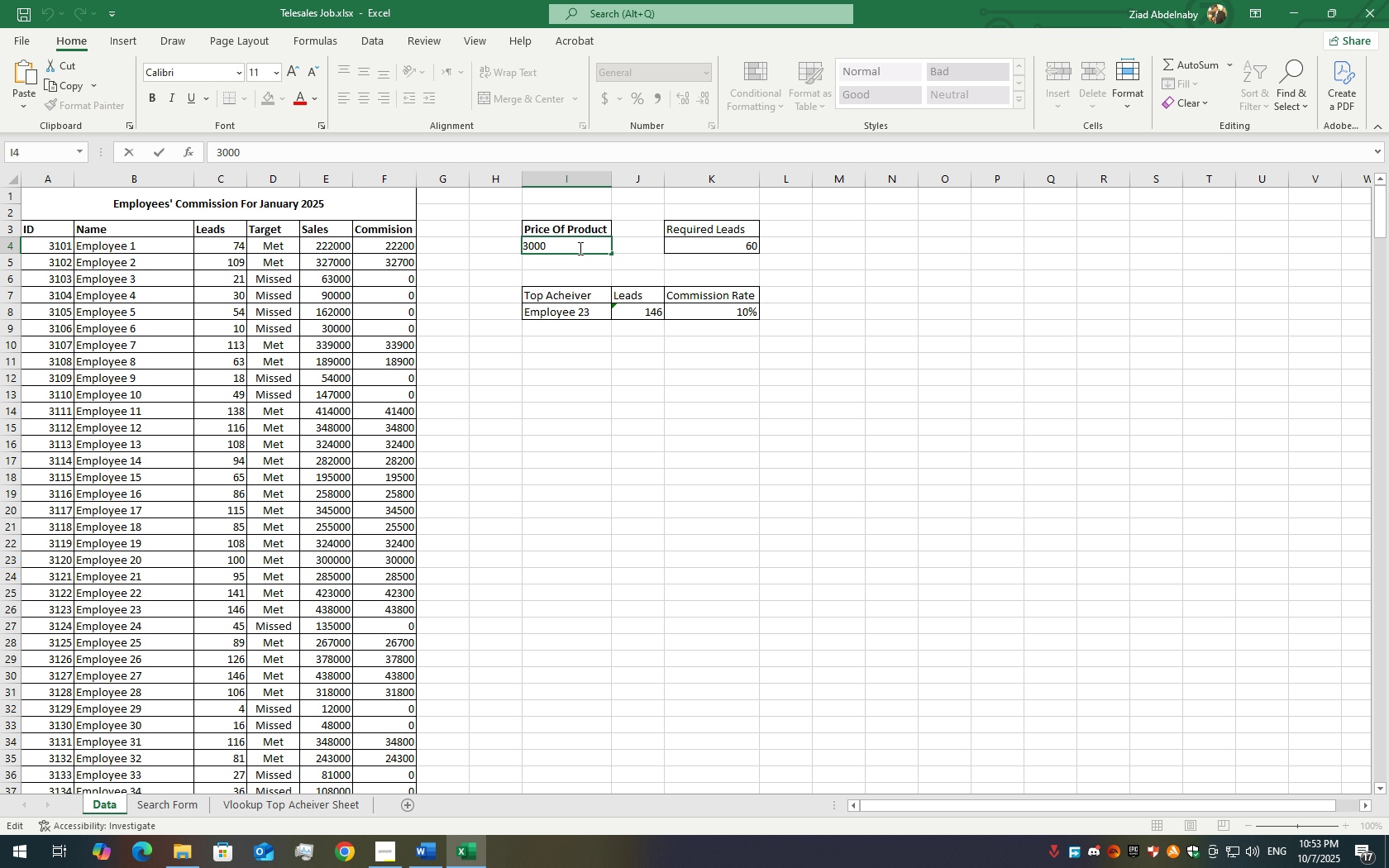 
triple_click([579, 248])
 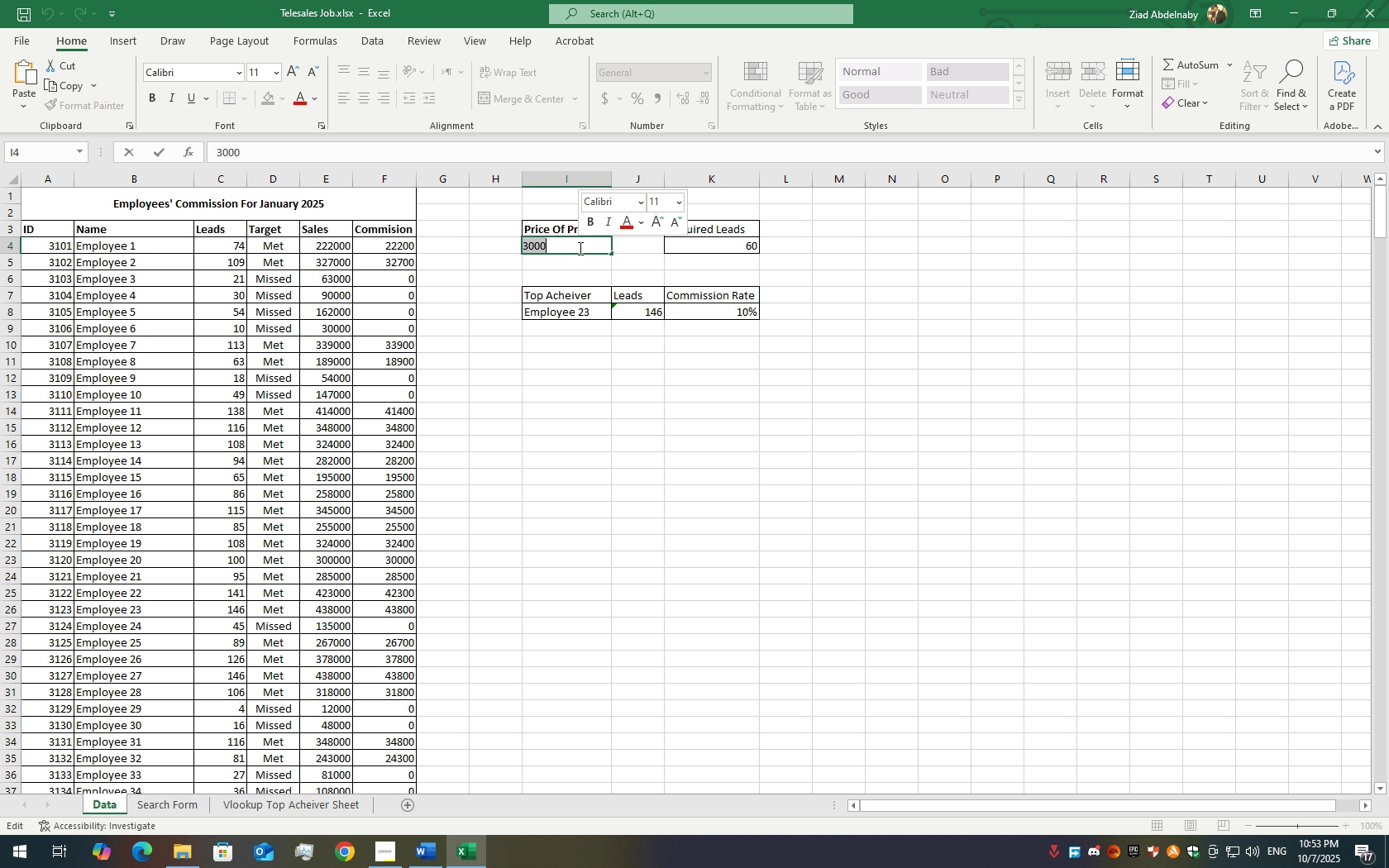 
triple_click([579, 248])
 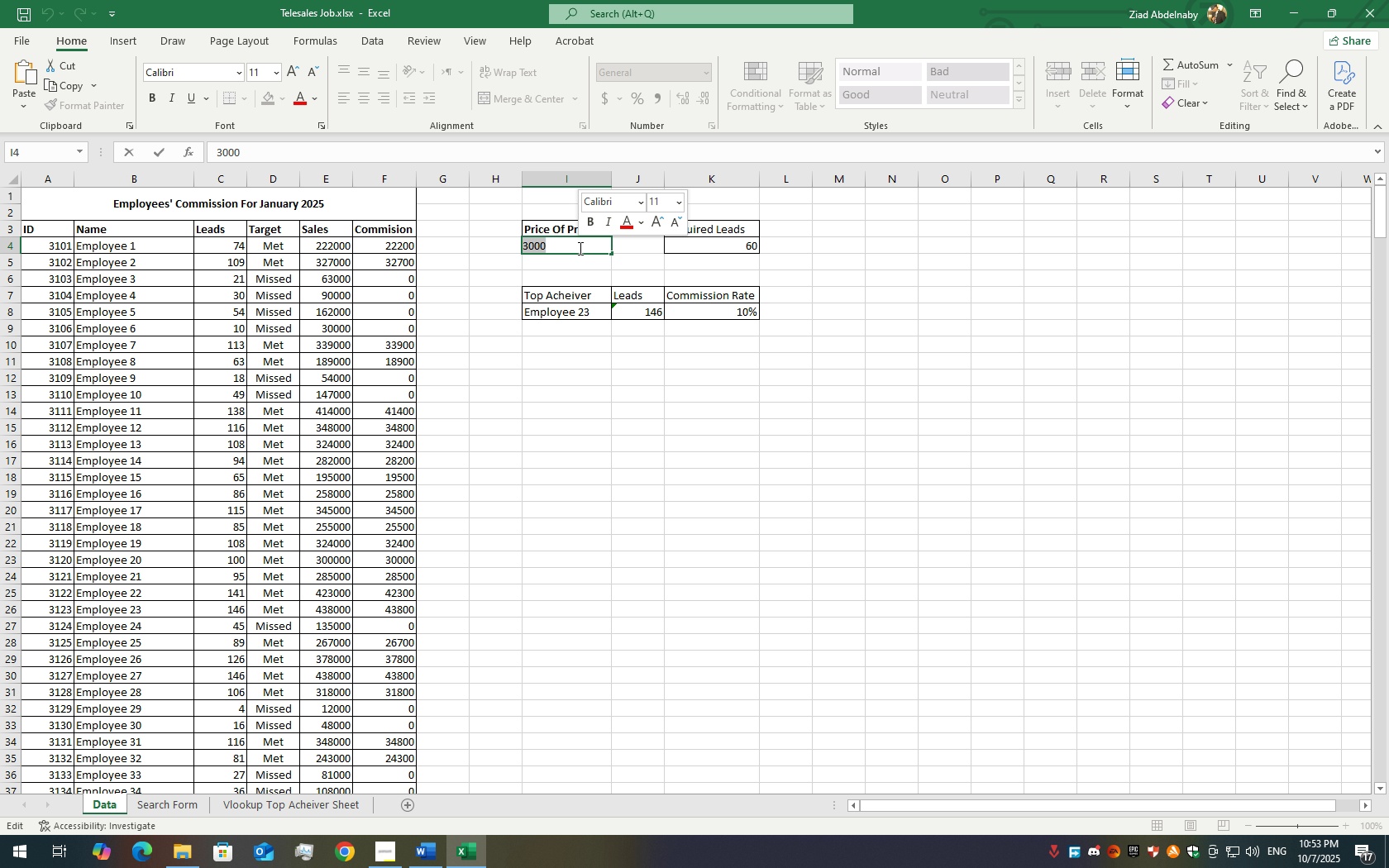 
key(Numpad5)
 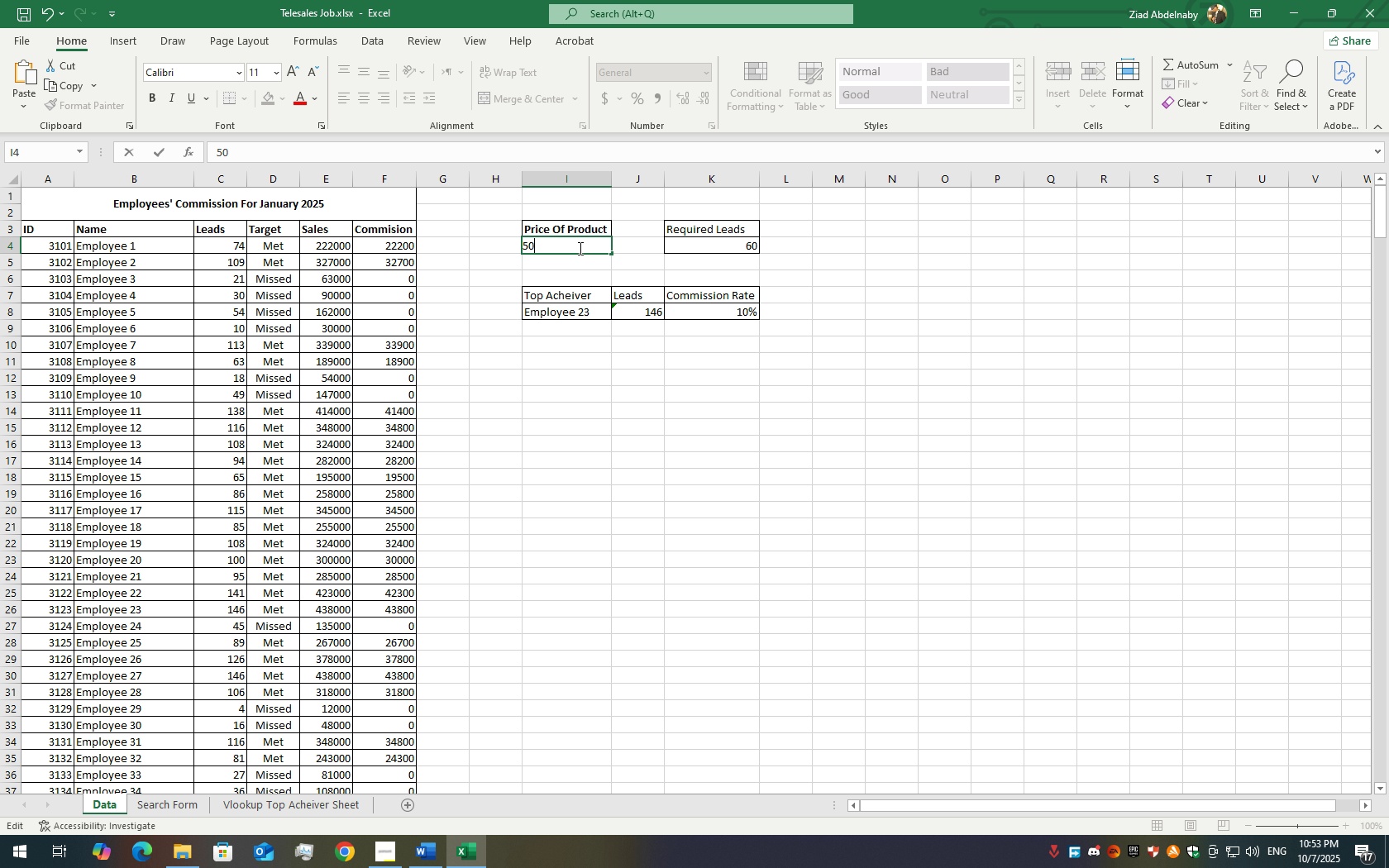 
key(Numpad0)
 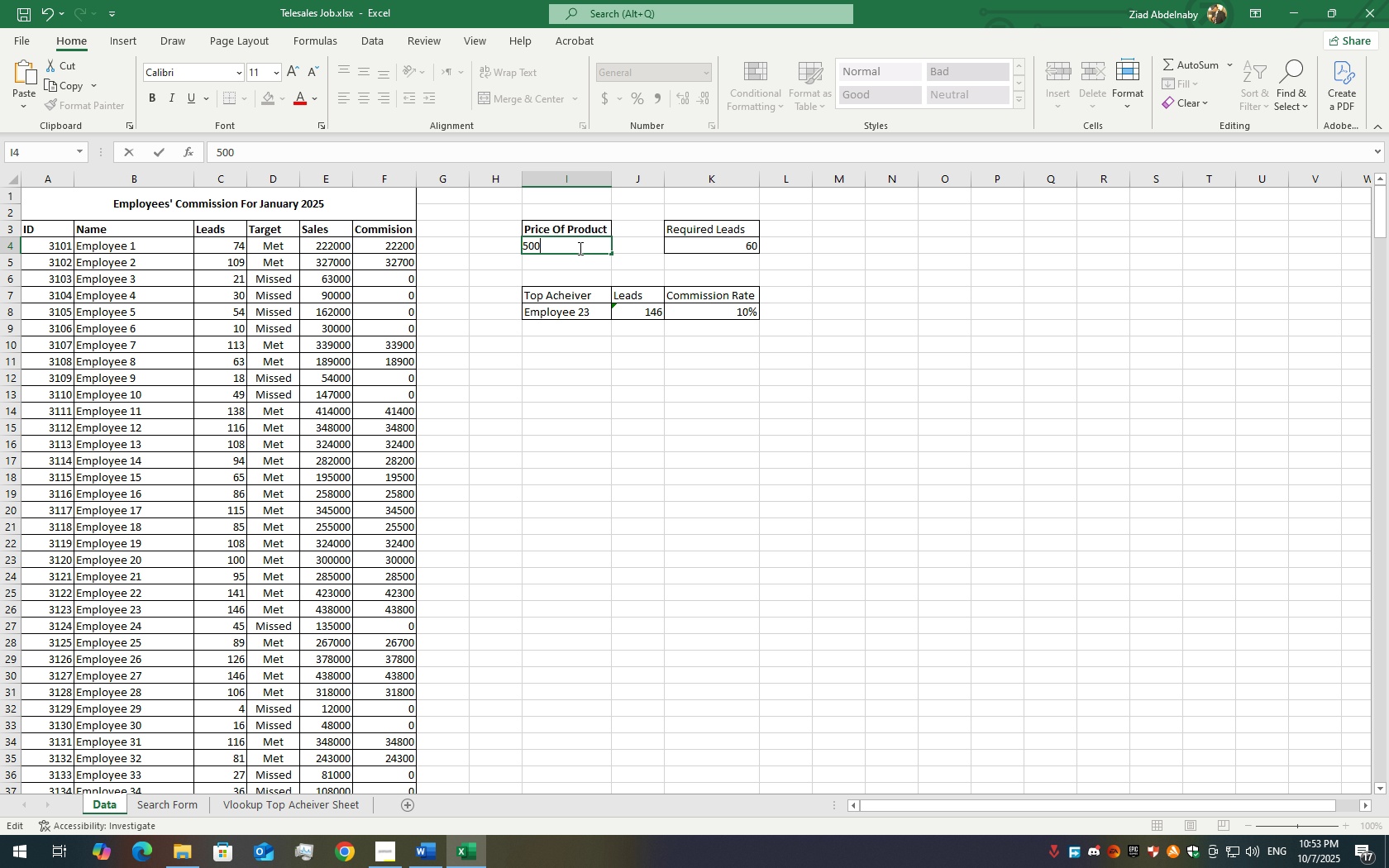 
key(Numpad0)
 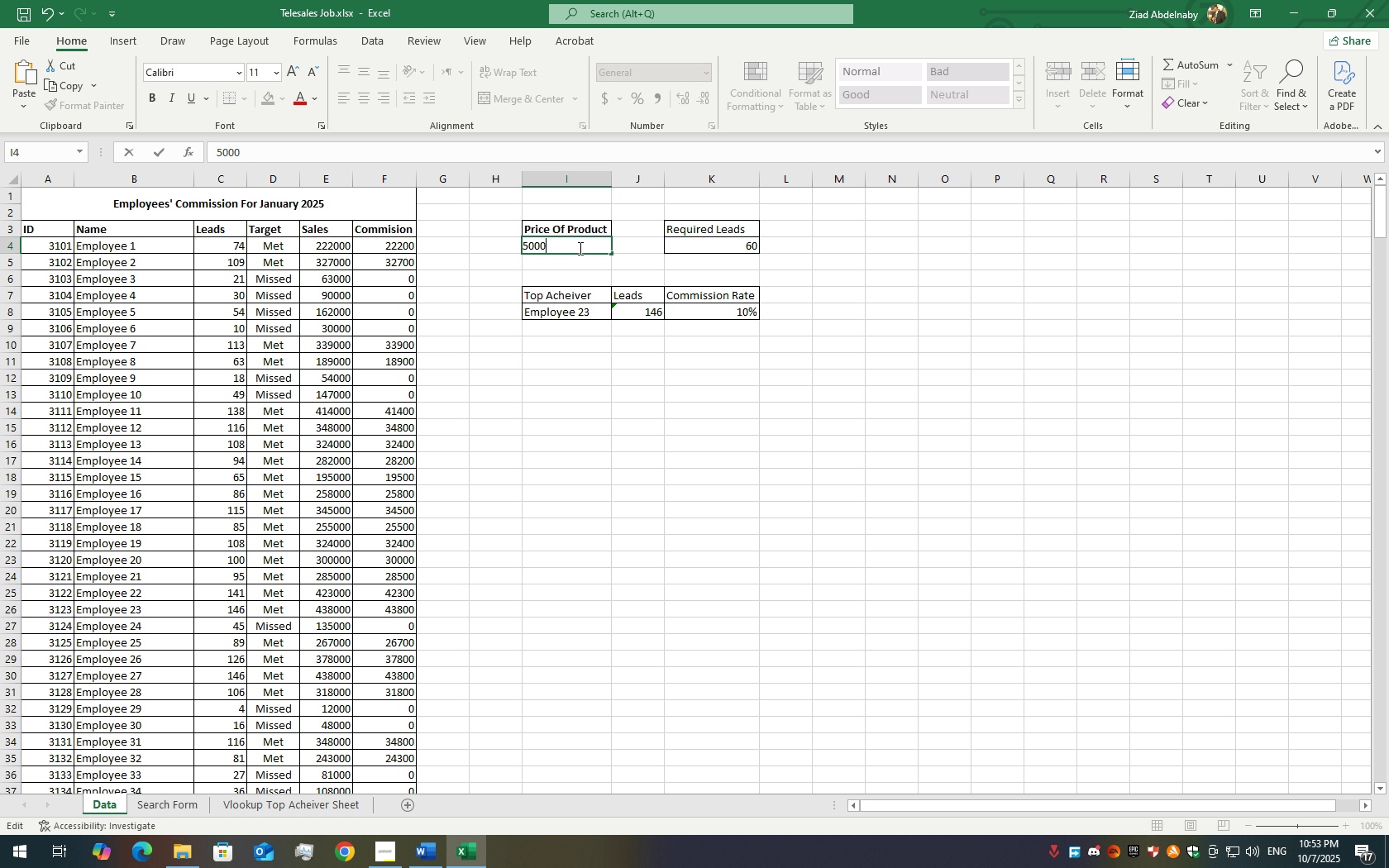 
key(Numpad0)
 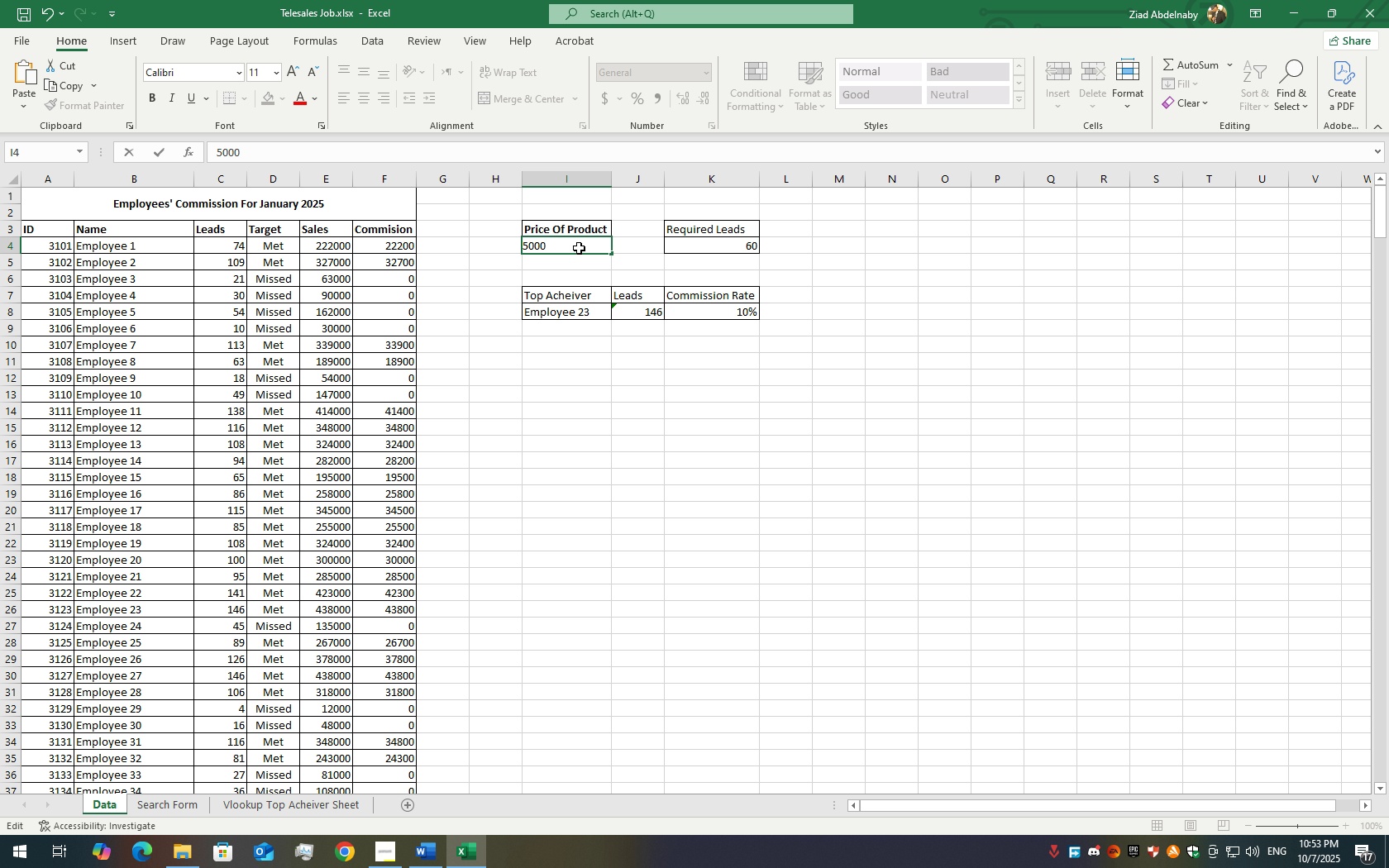 
key(Enter)
 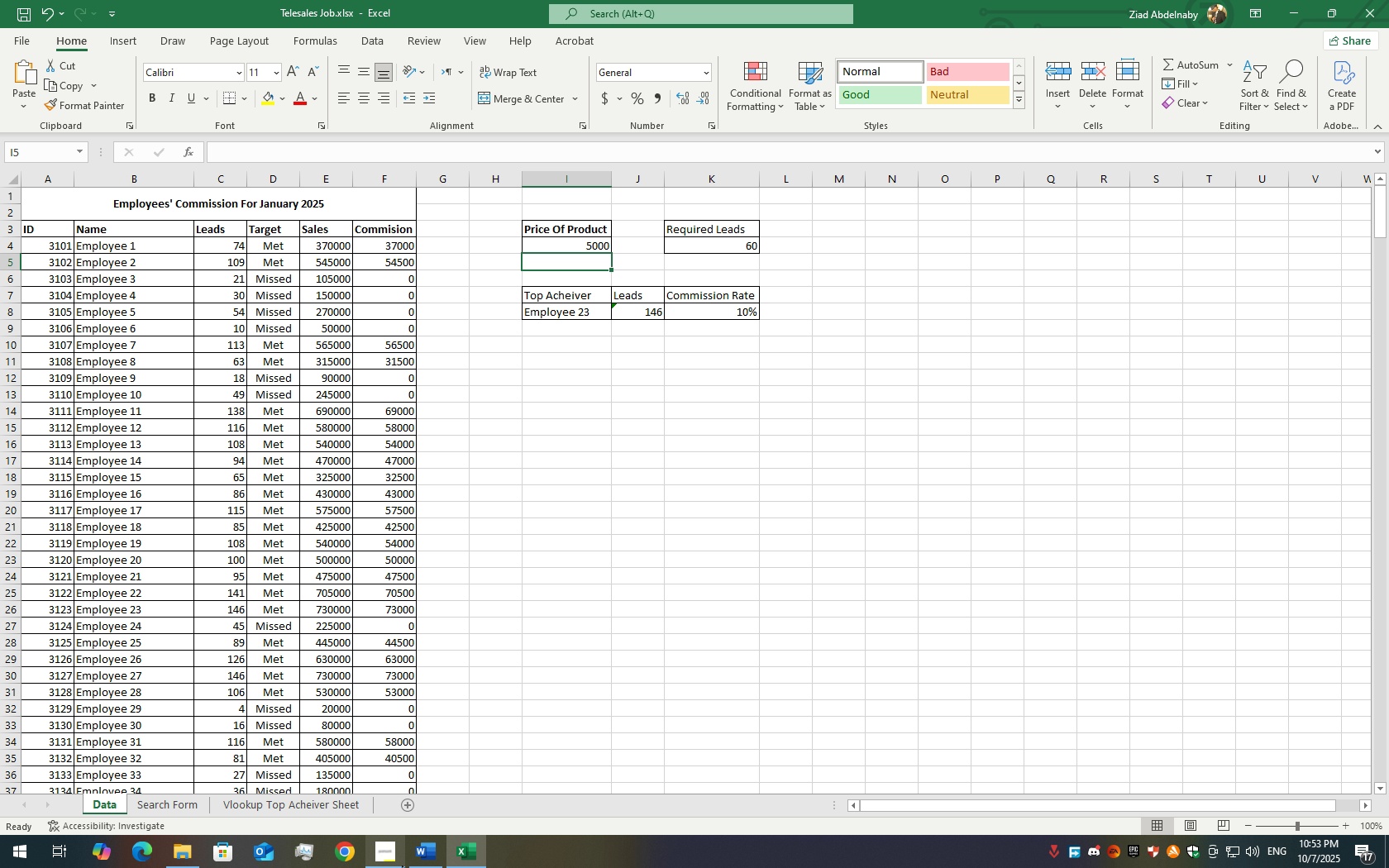 
left_click([414, 856])
 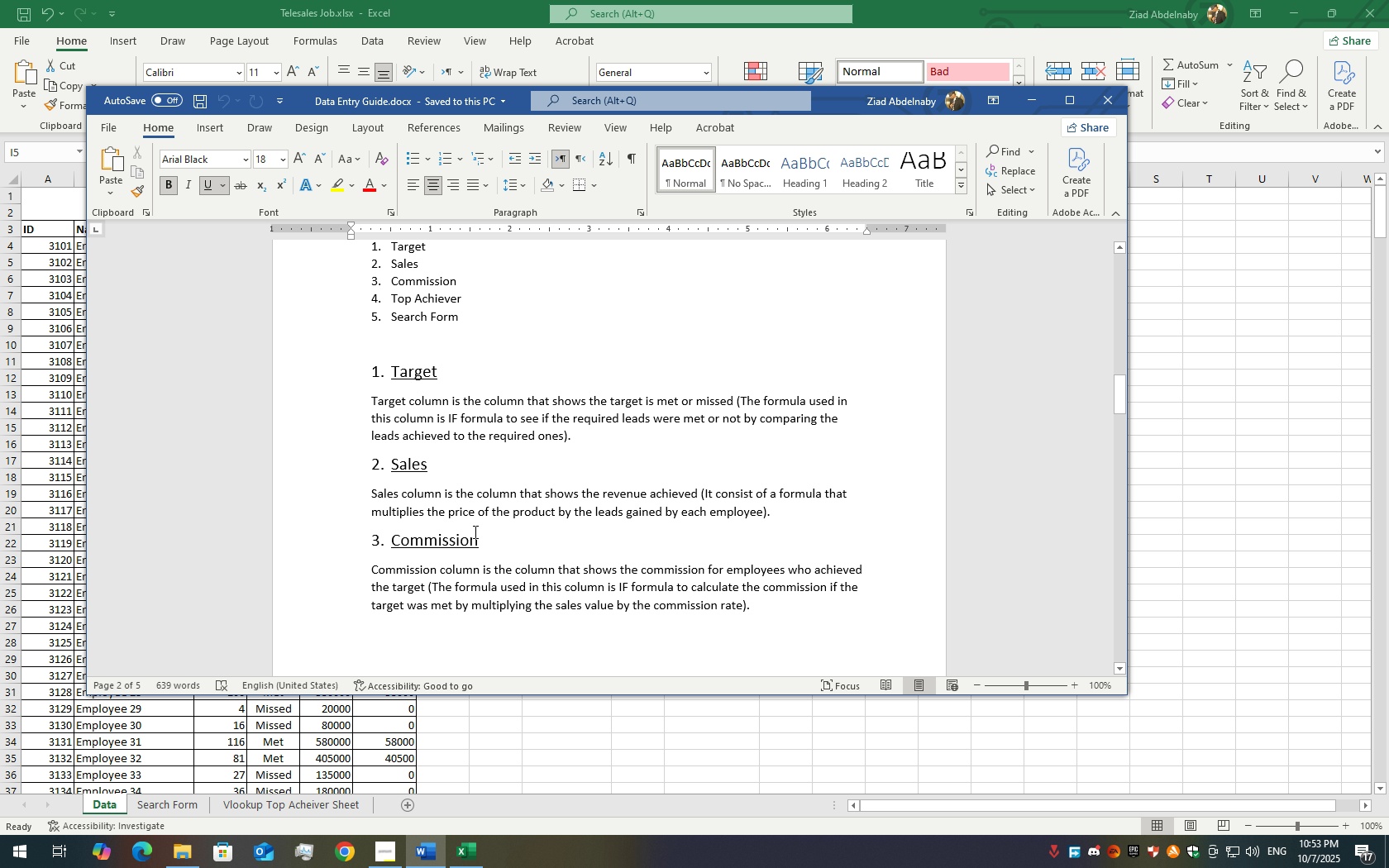 
scroll: coordinate [470, 583], scroll_direction: down, amount: 3.0
 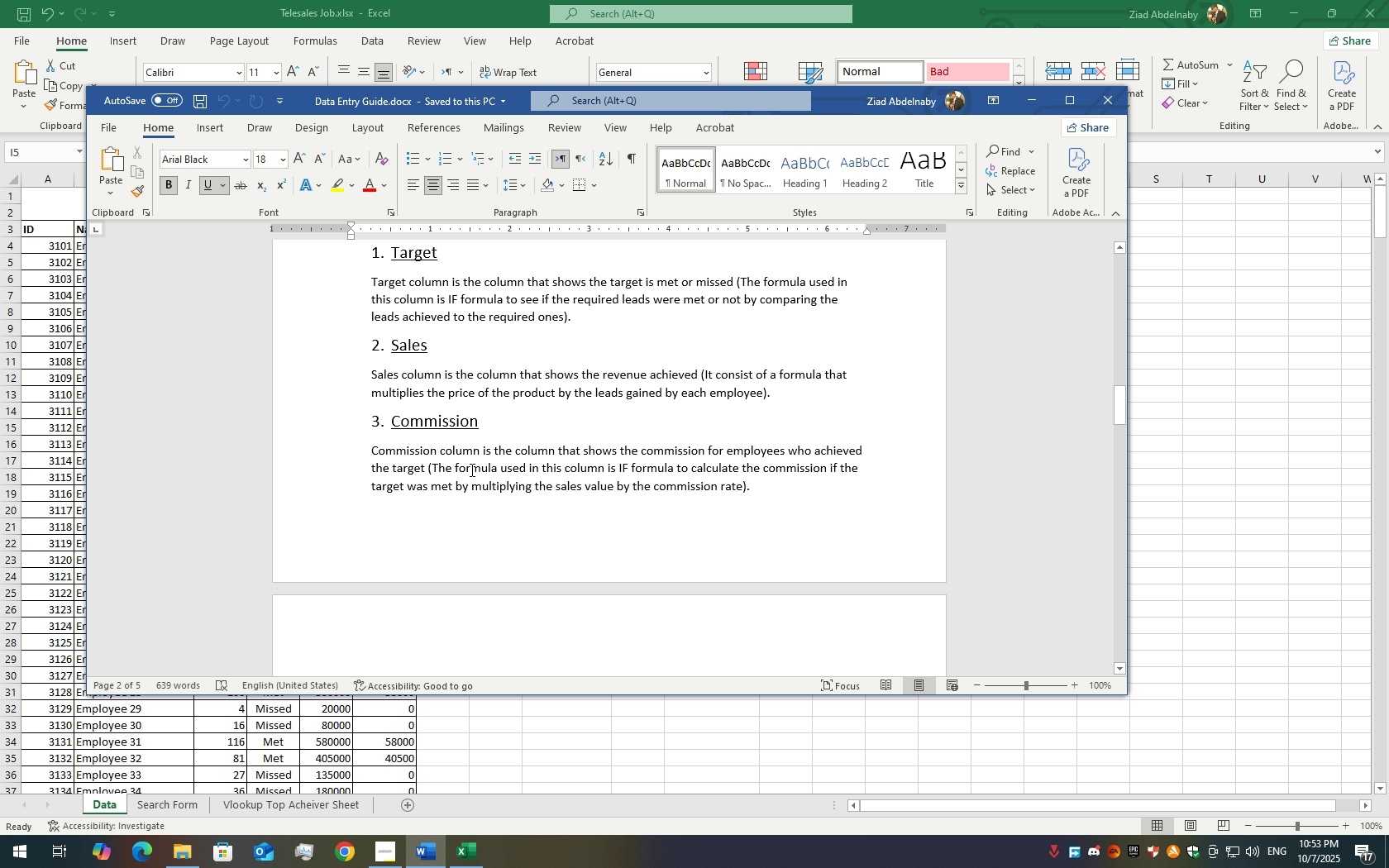 
wait(11.78)
 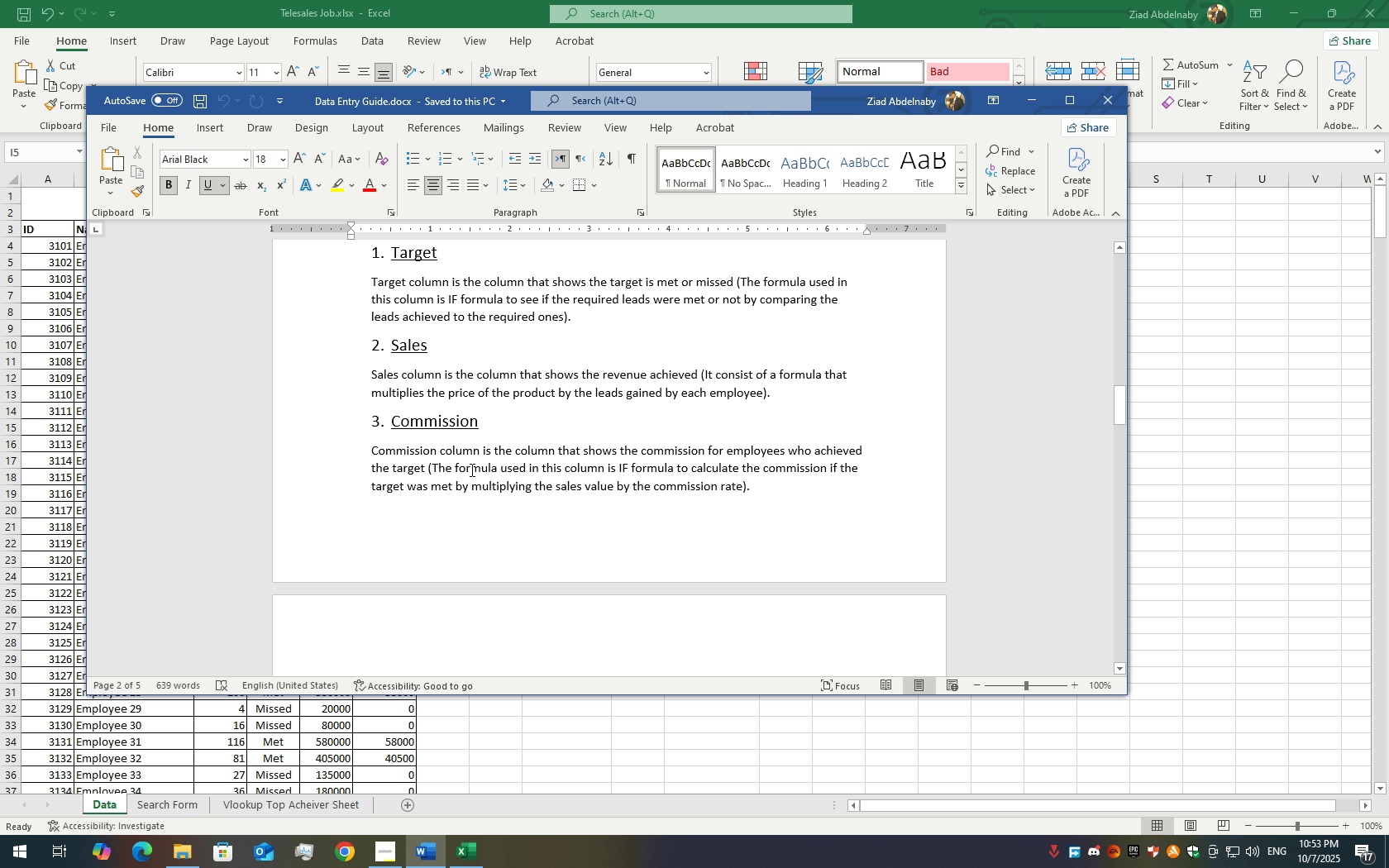 
left_click([1028, 114])
 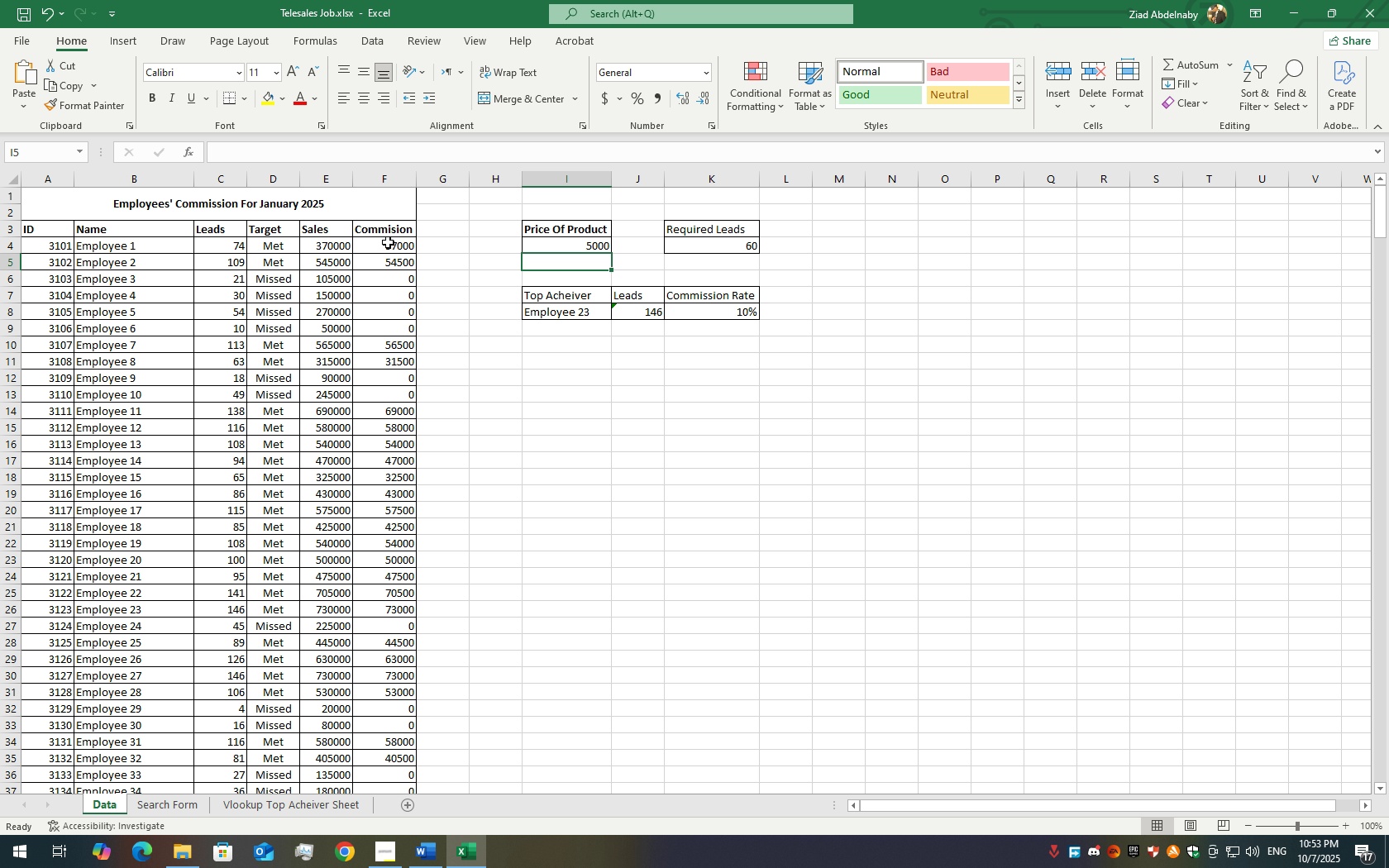 
left_click([384, 247])
 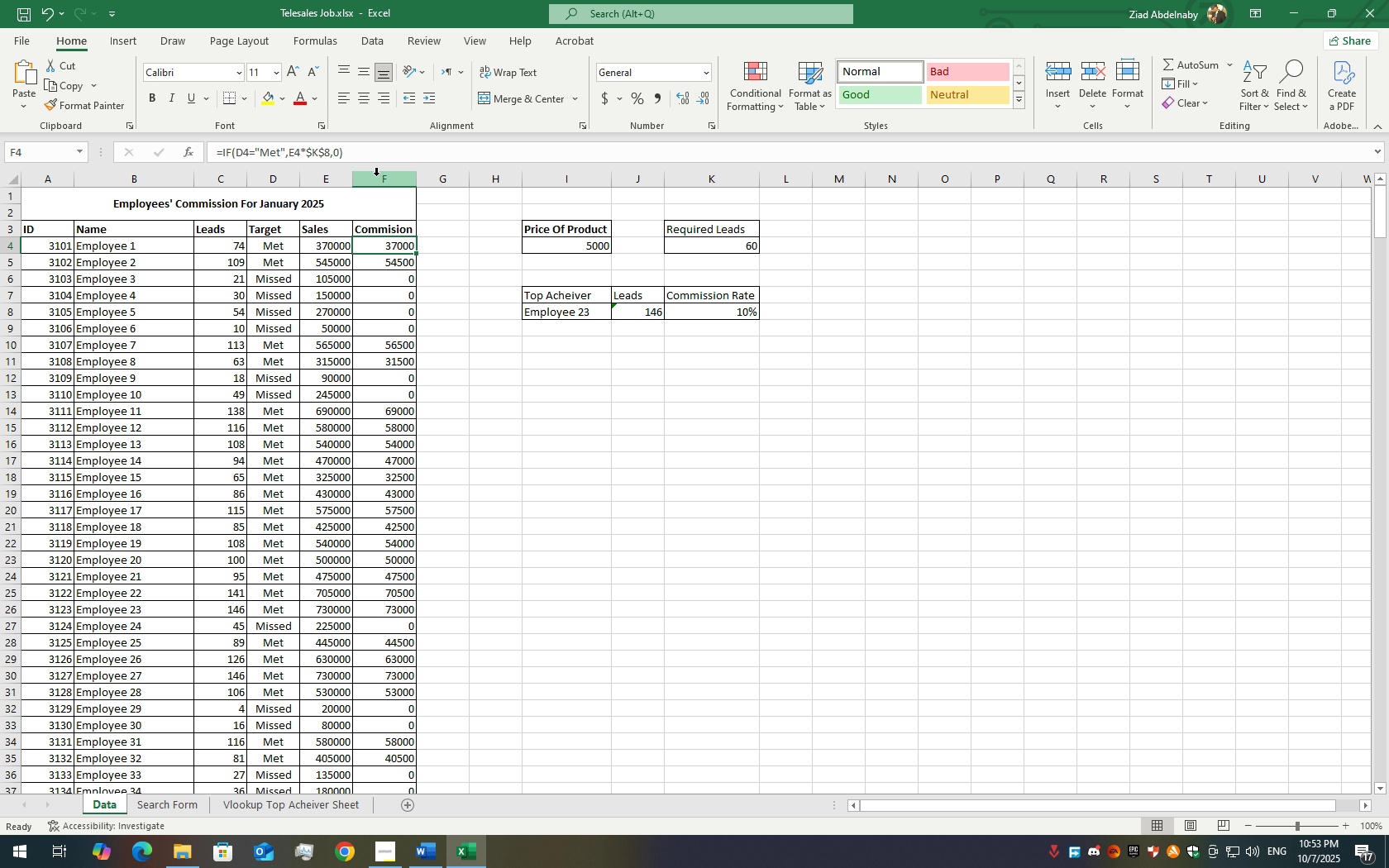 
wait(9.86)
 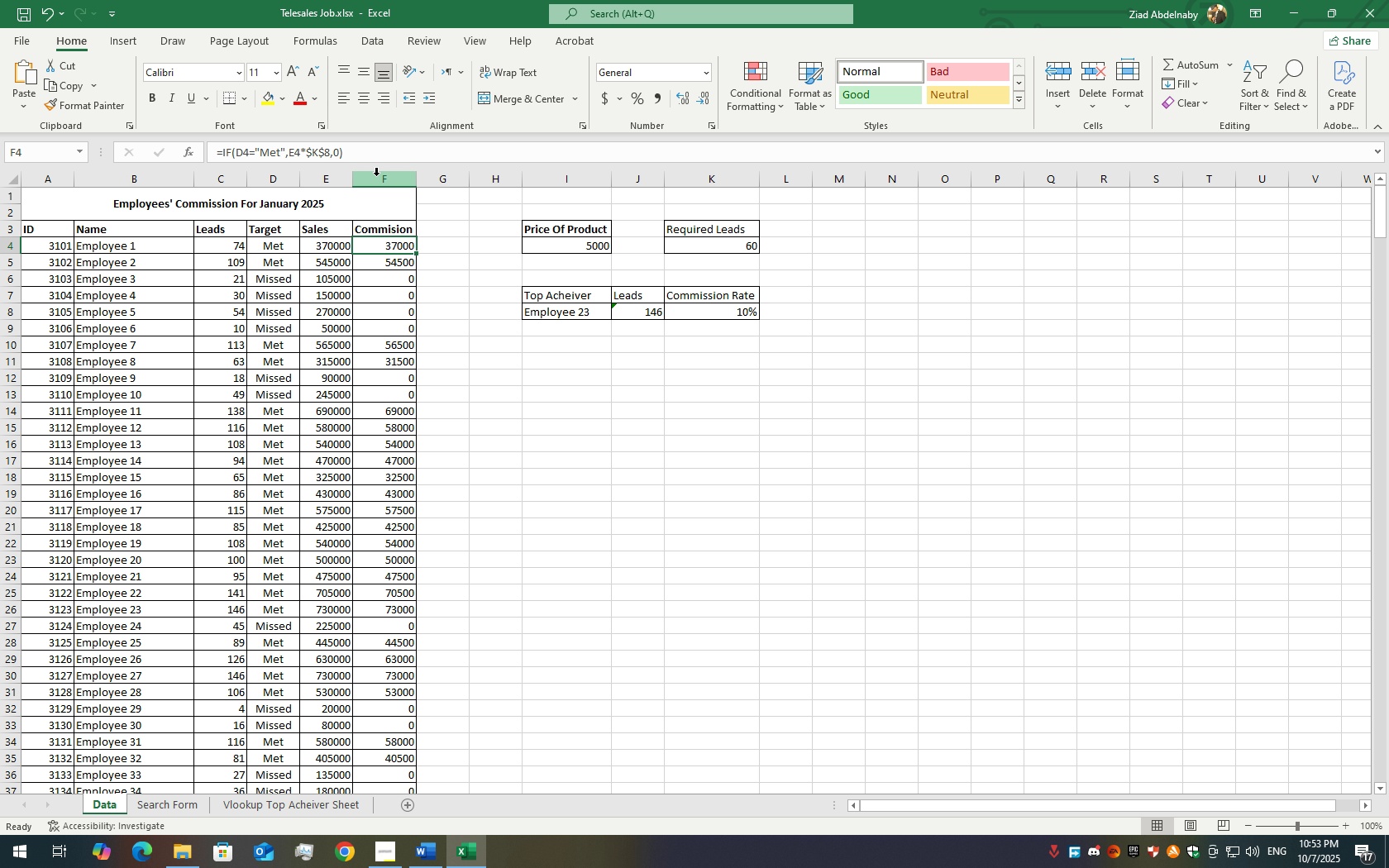 
left_click([899, 412])
 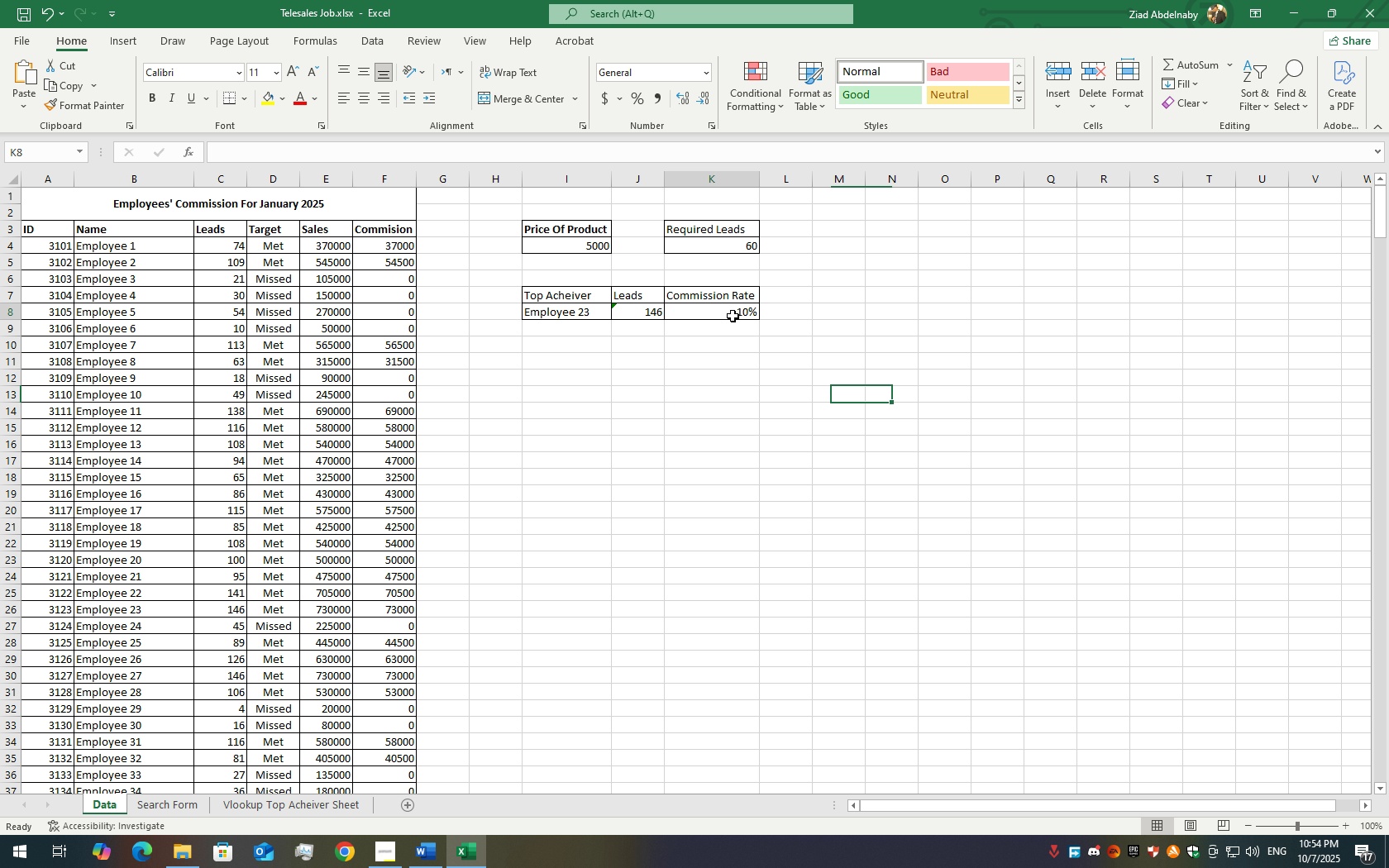 
double_click([733, 316])